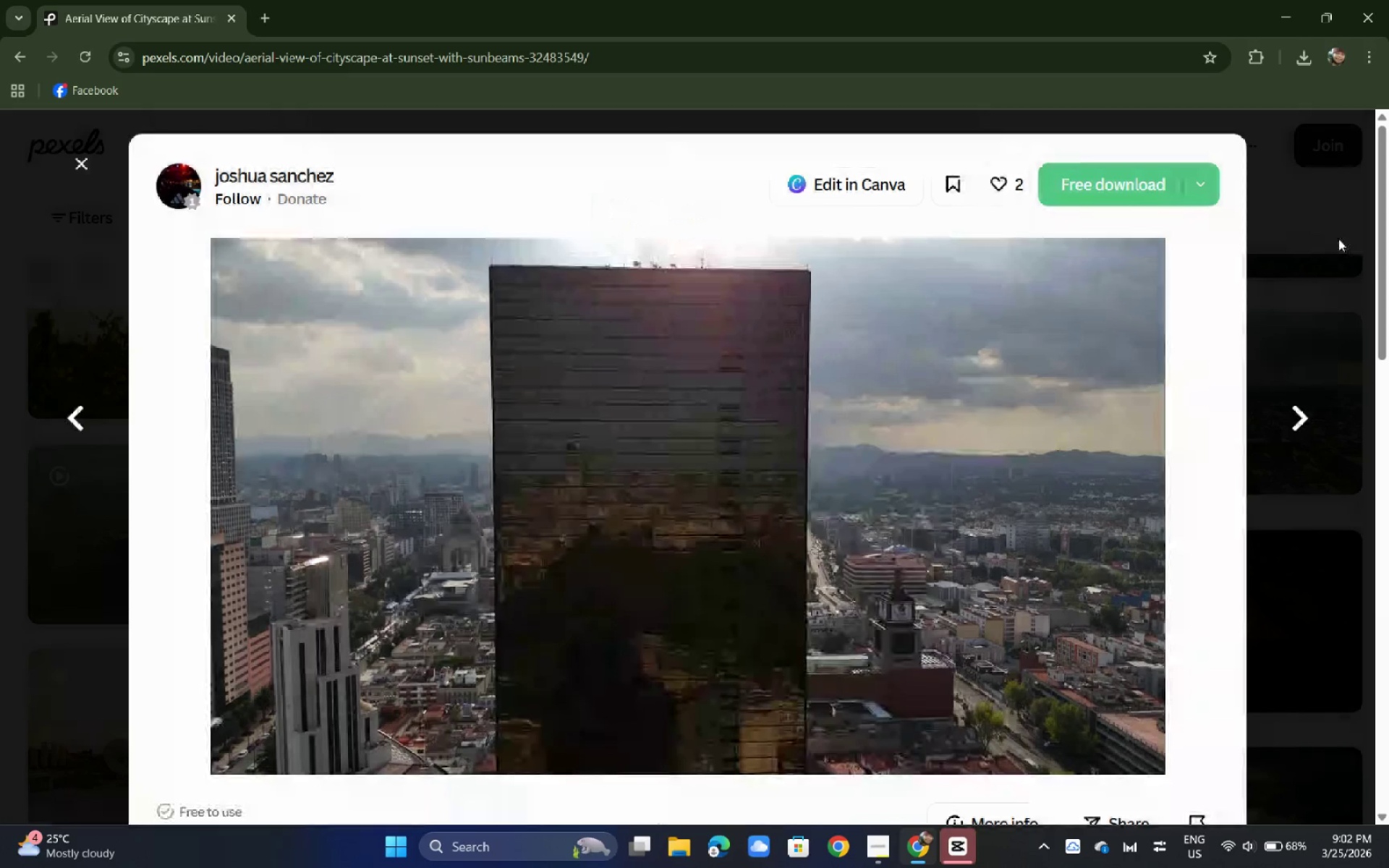 
left_click([1338, 239])
 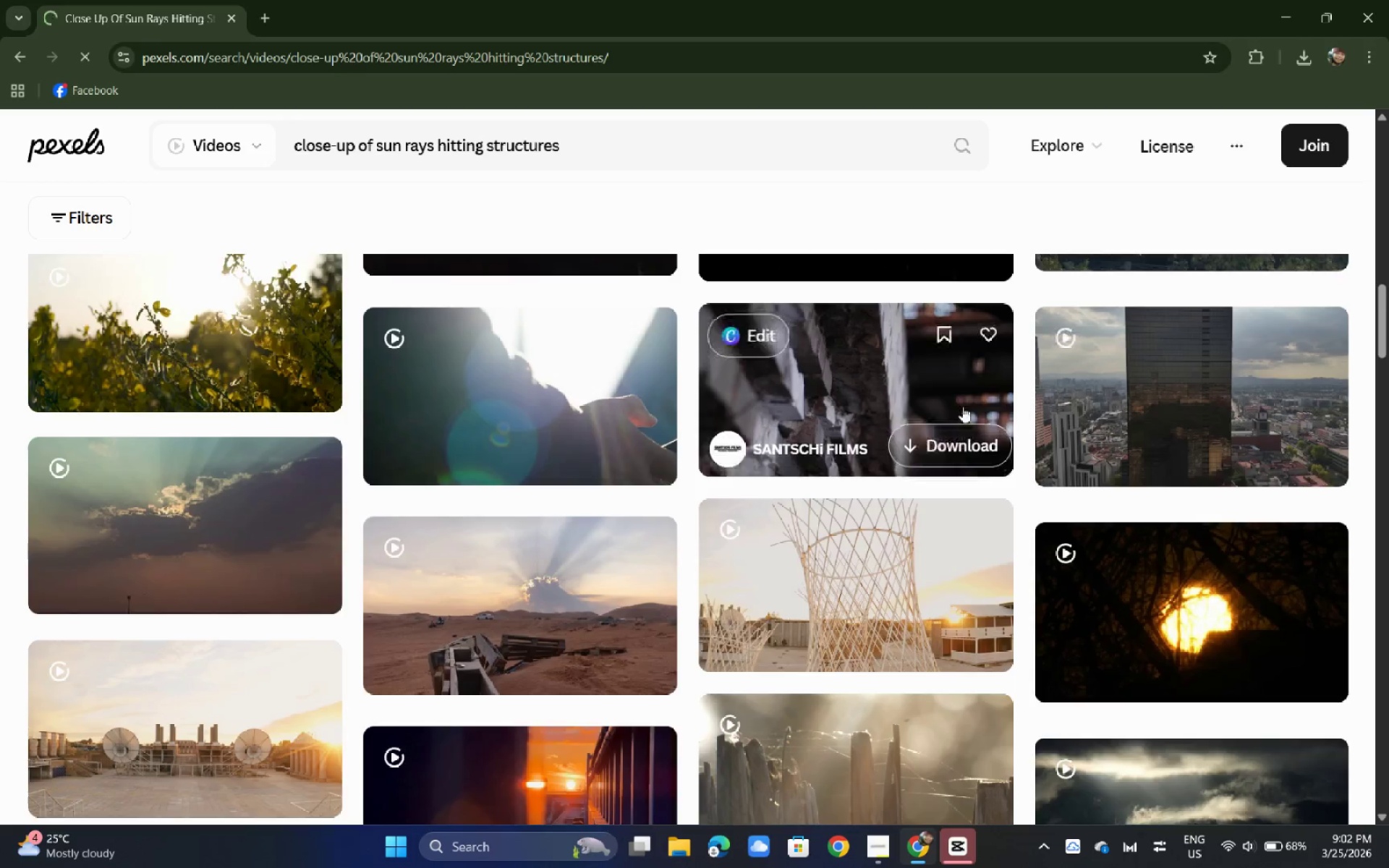 
scroll: coordinate [771, 400], scroll_direction: down, amount: 7.0
 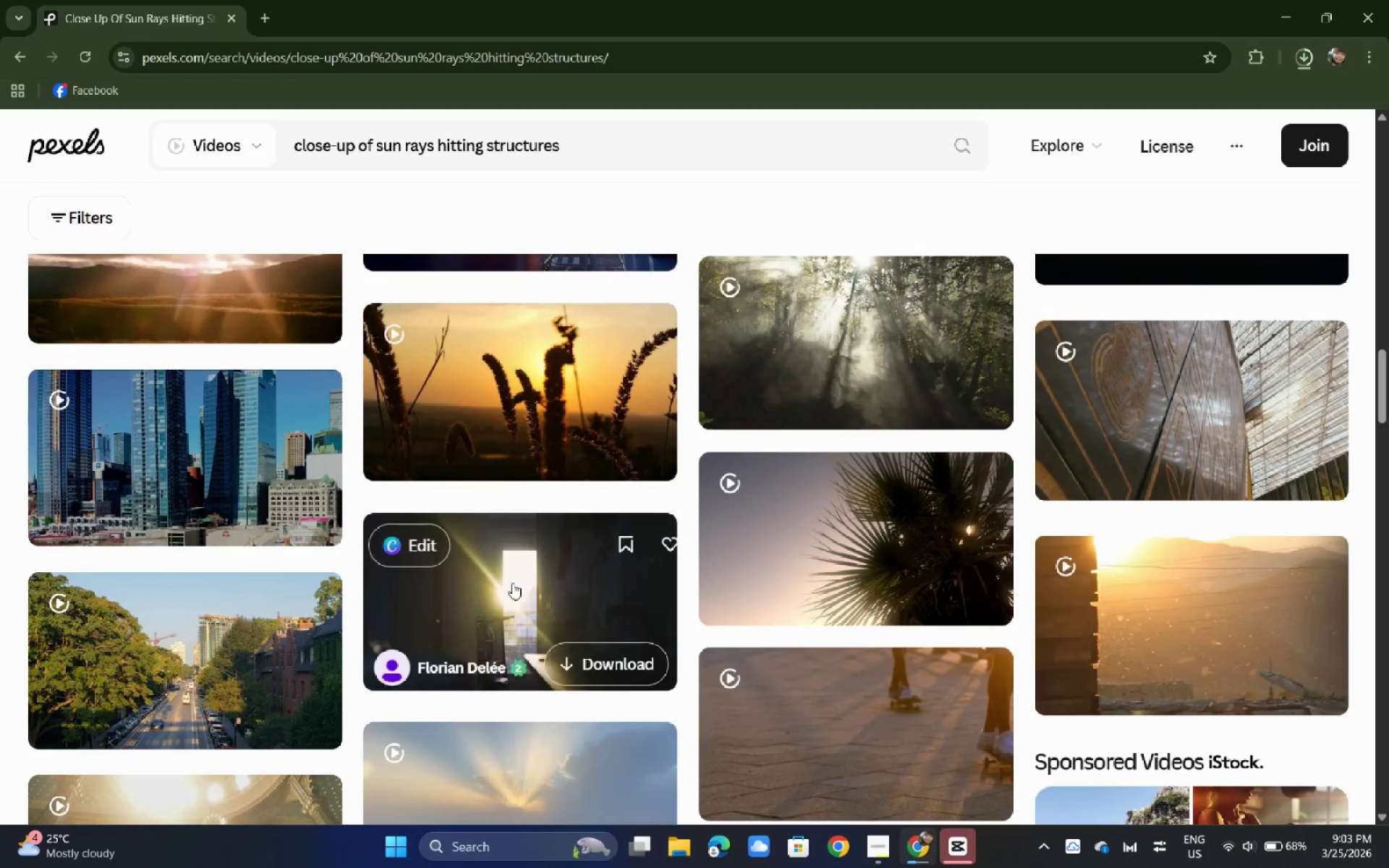 
left_click([506, 584])
 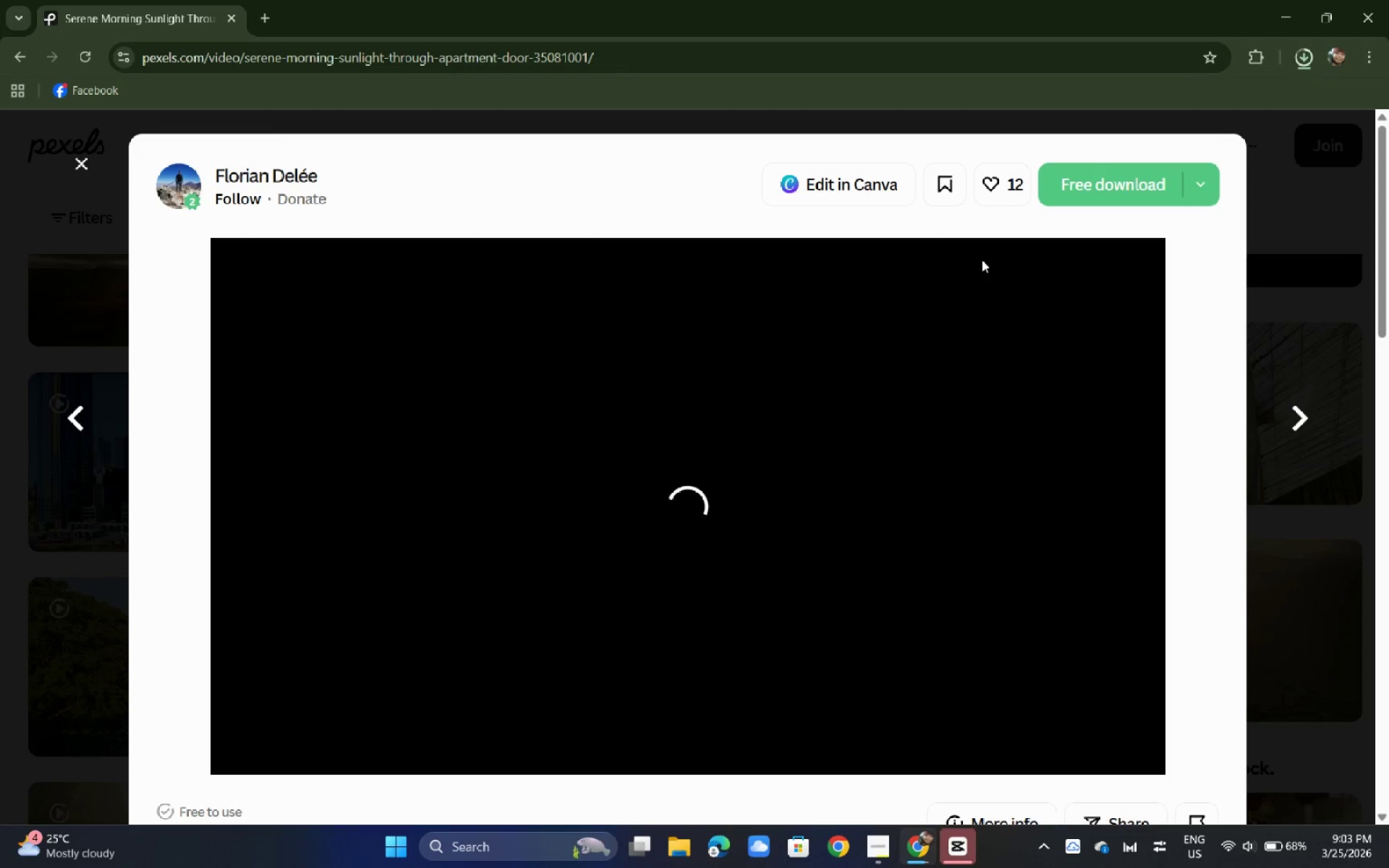 
wait(7.47)
 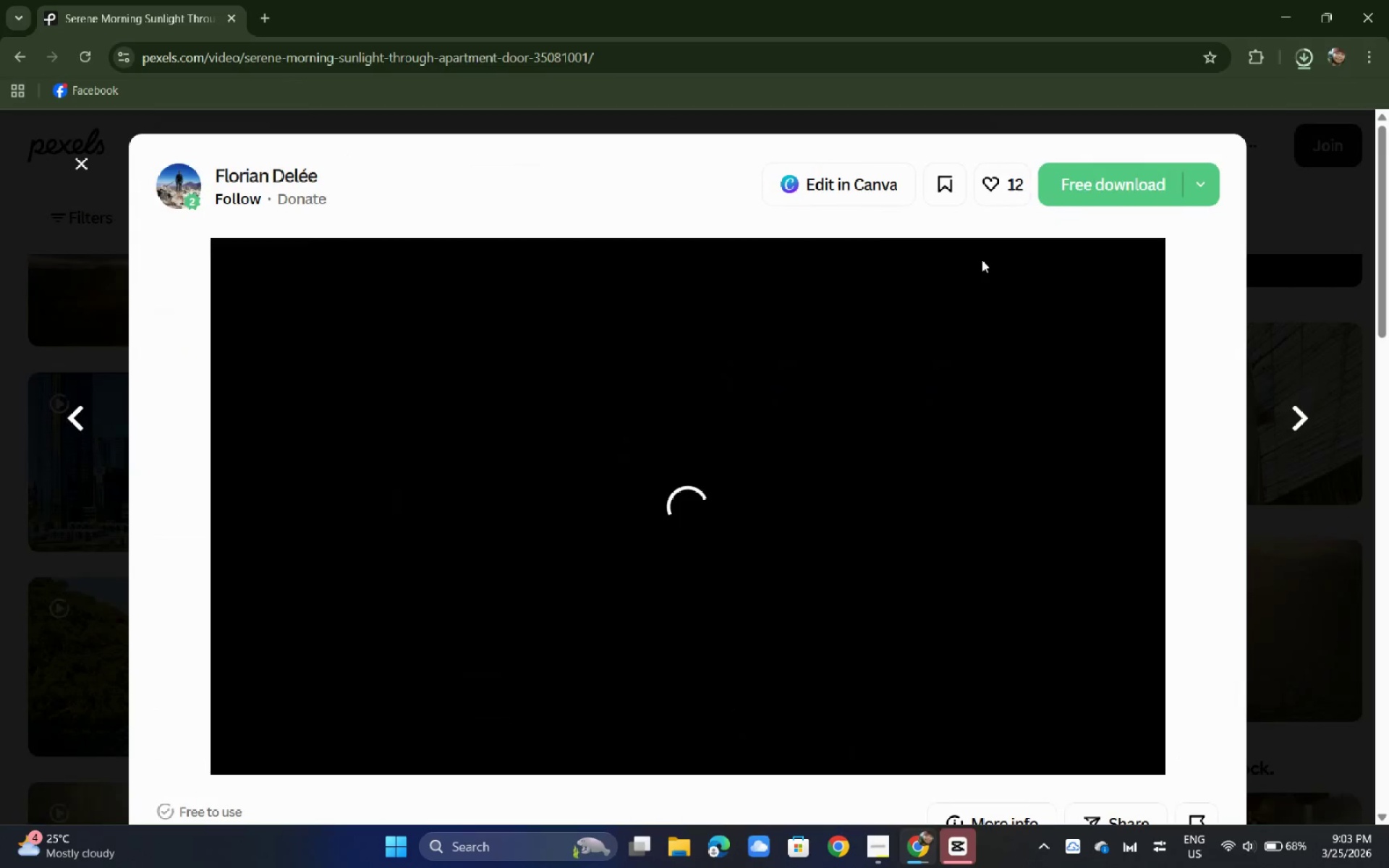 
left_click([1089, 172])
 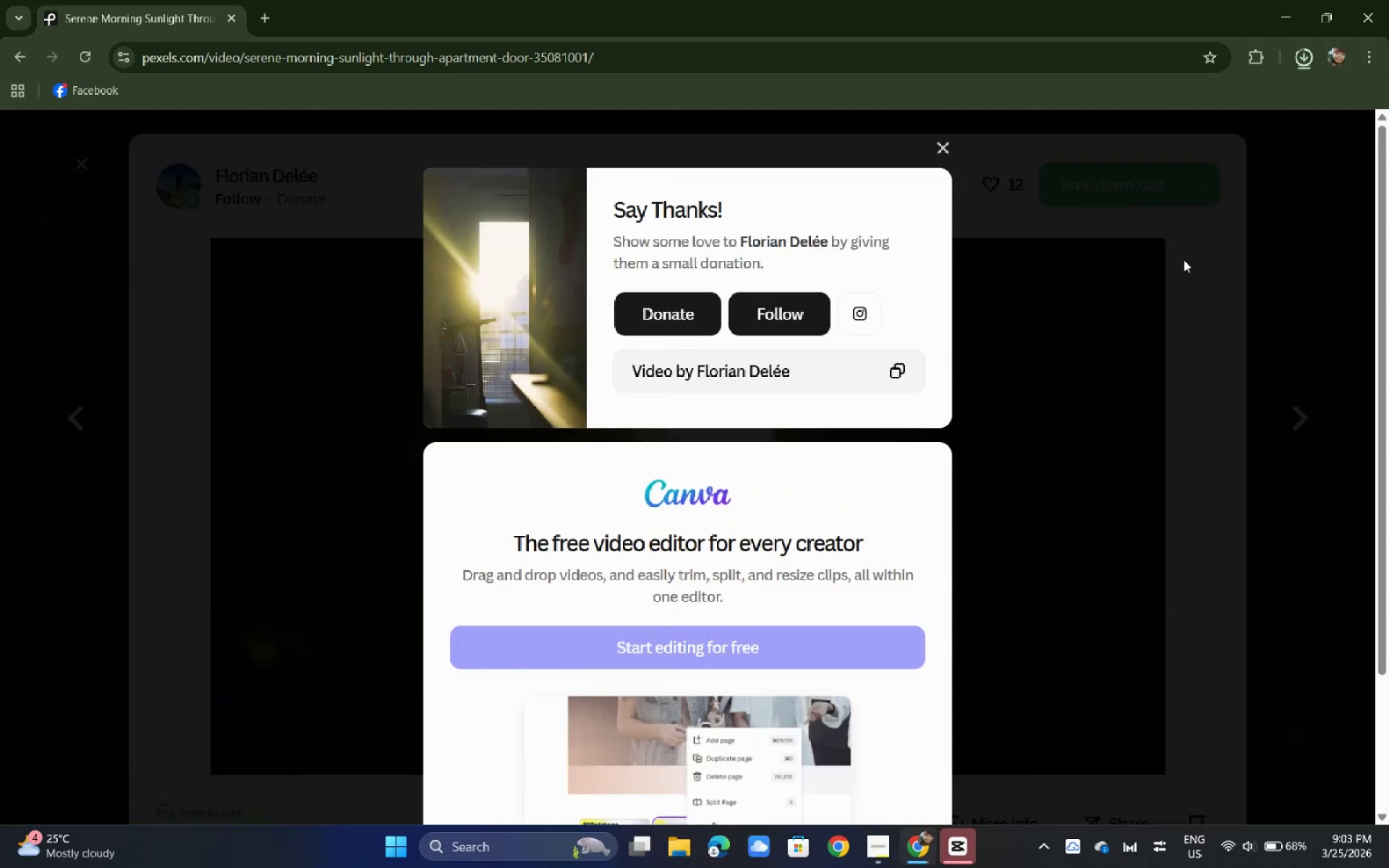 
left_click([1184, 260])
 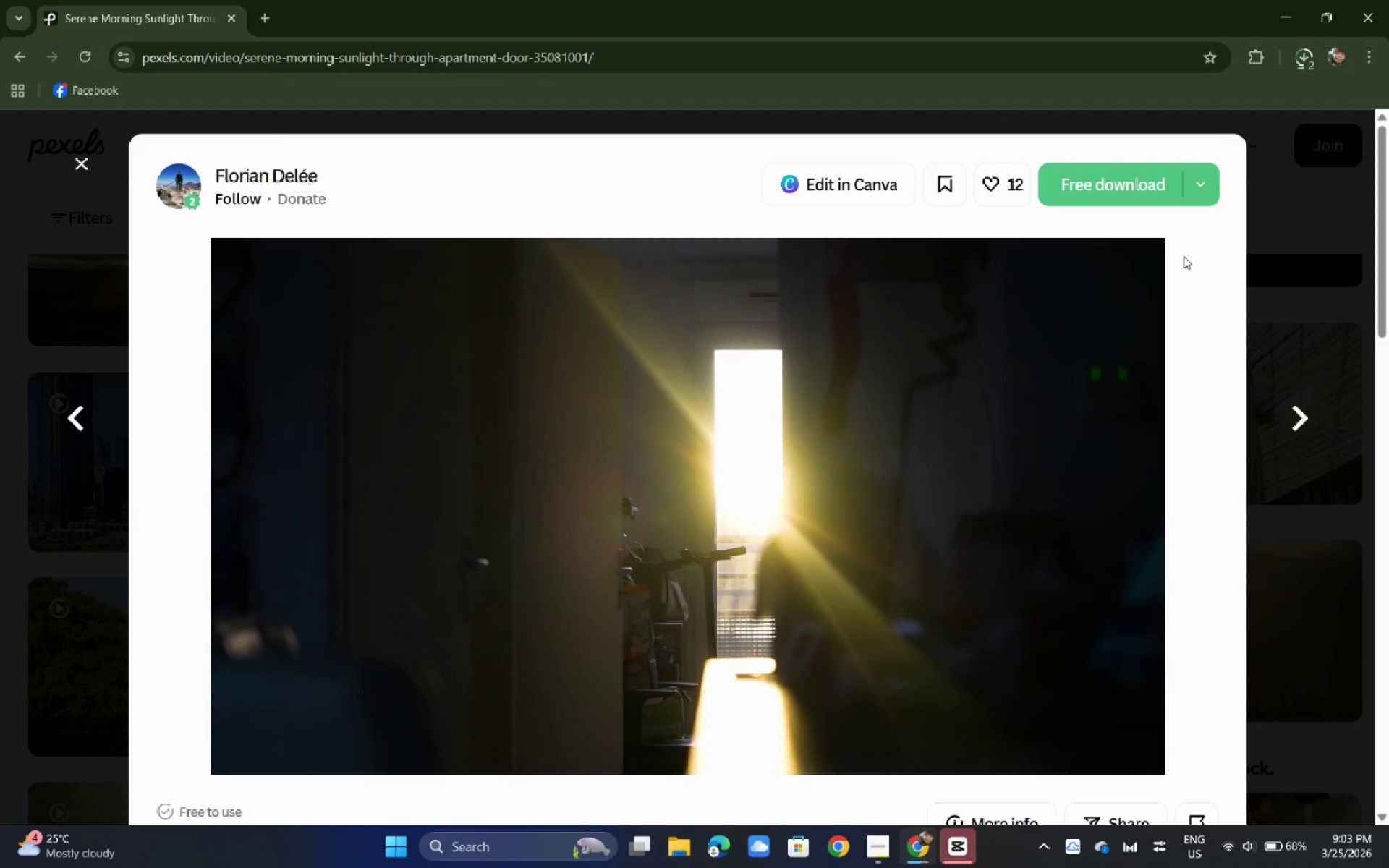 
left_click([1322, 263])
 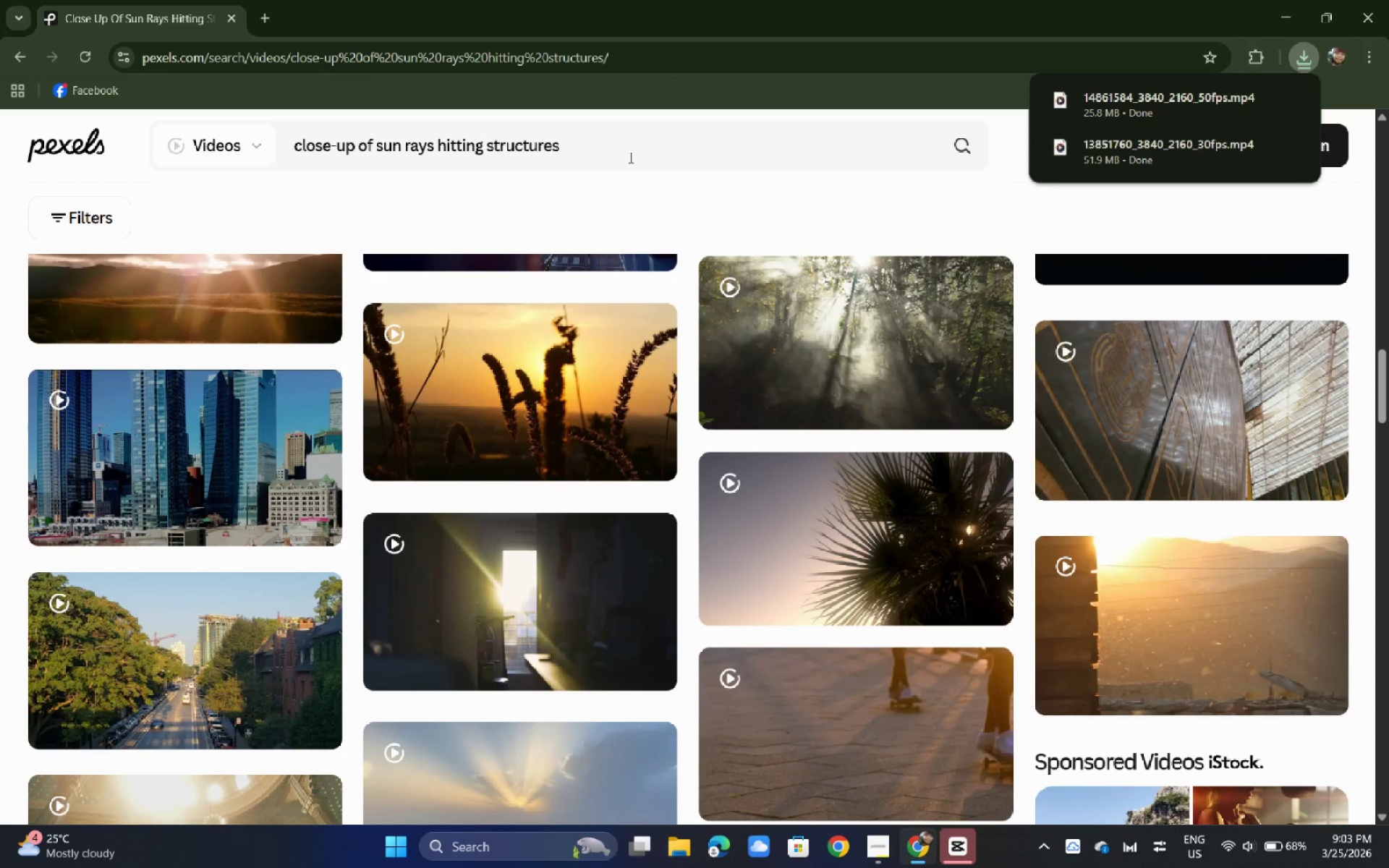 
wait(22.64)
 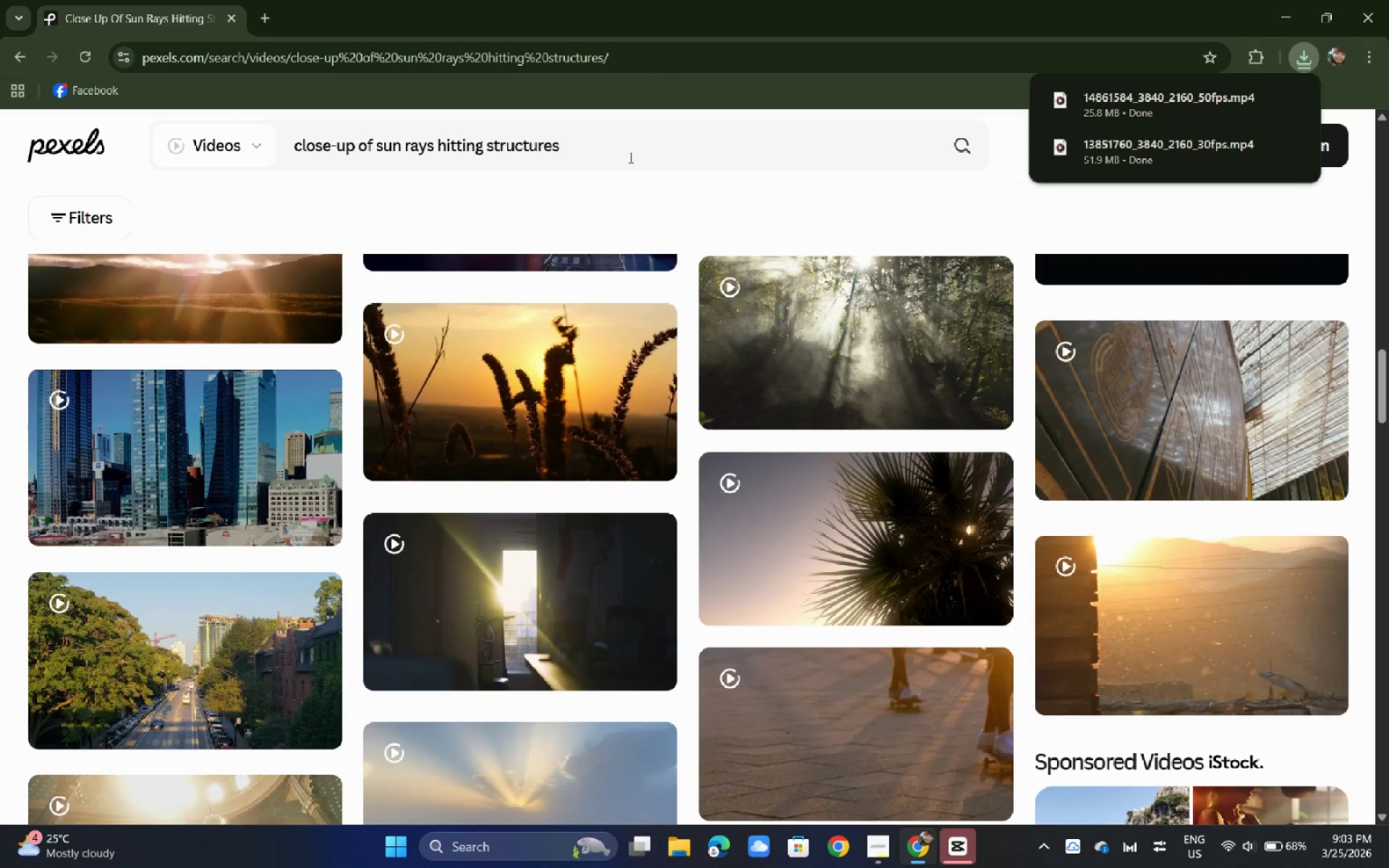 
key(NumpadEnter)
 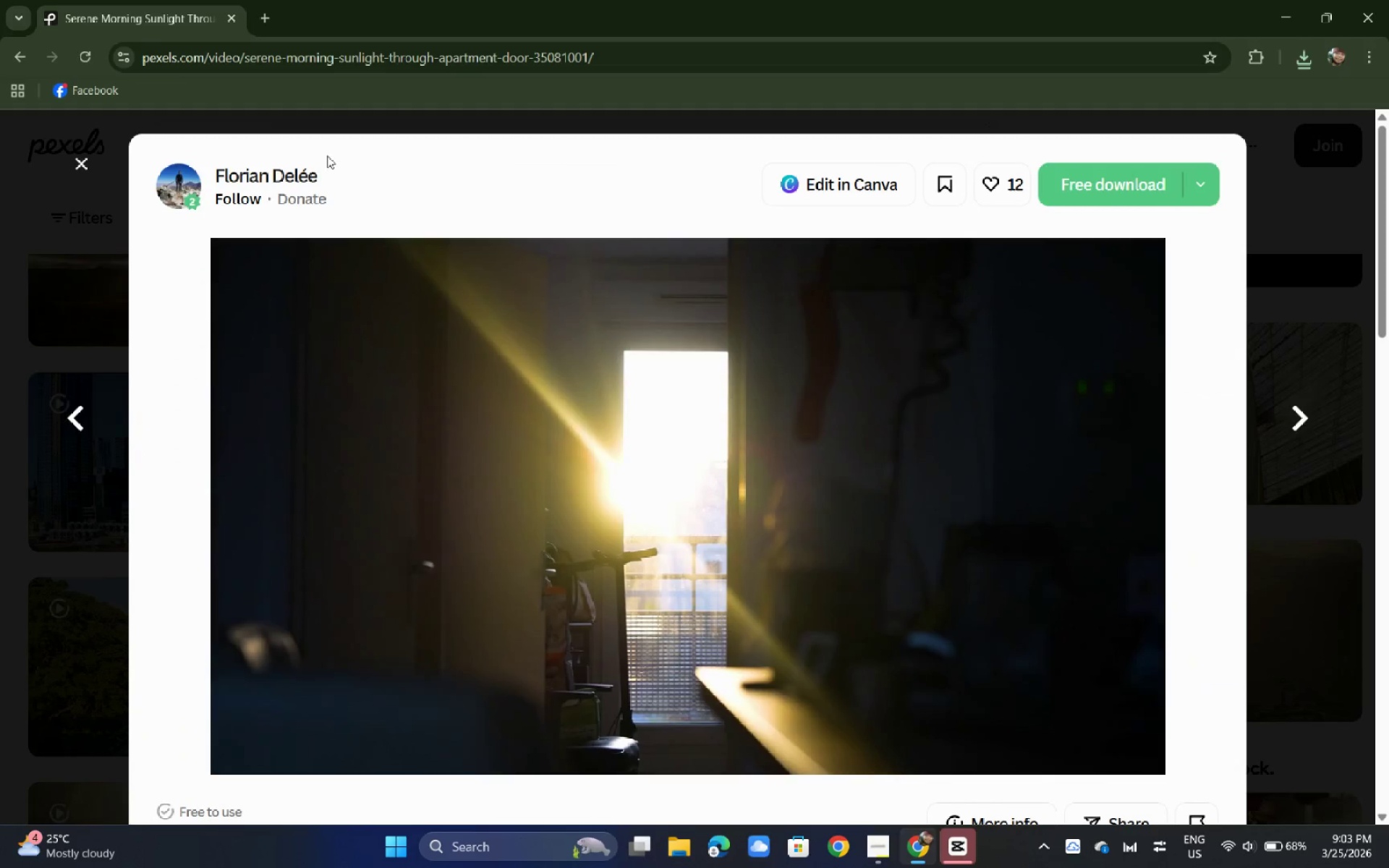 
left_click([0, 177])
 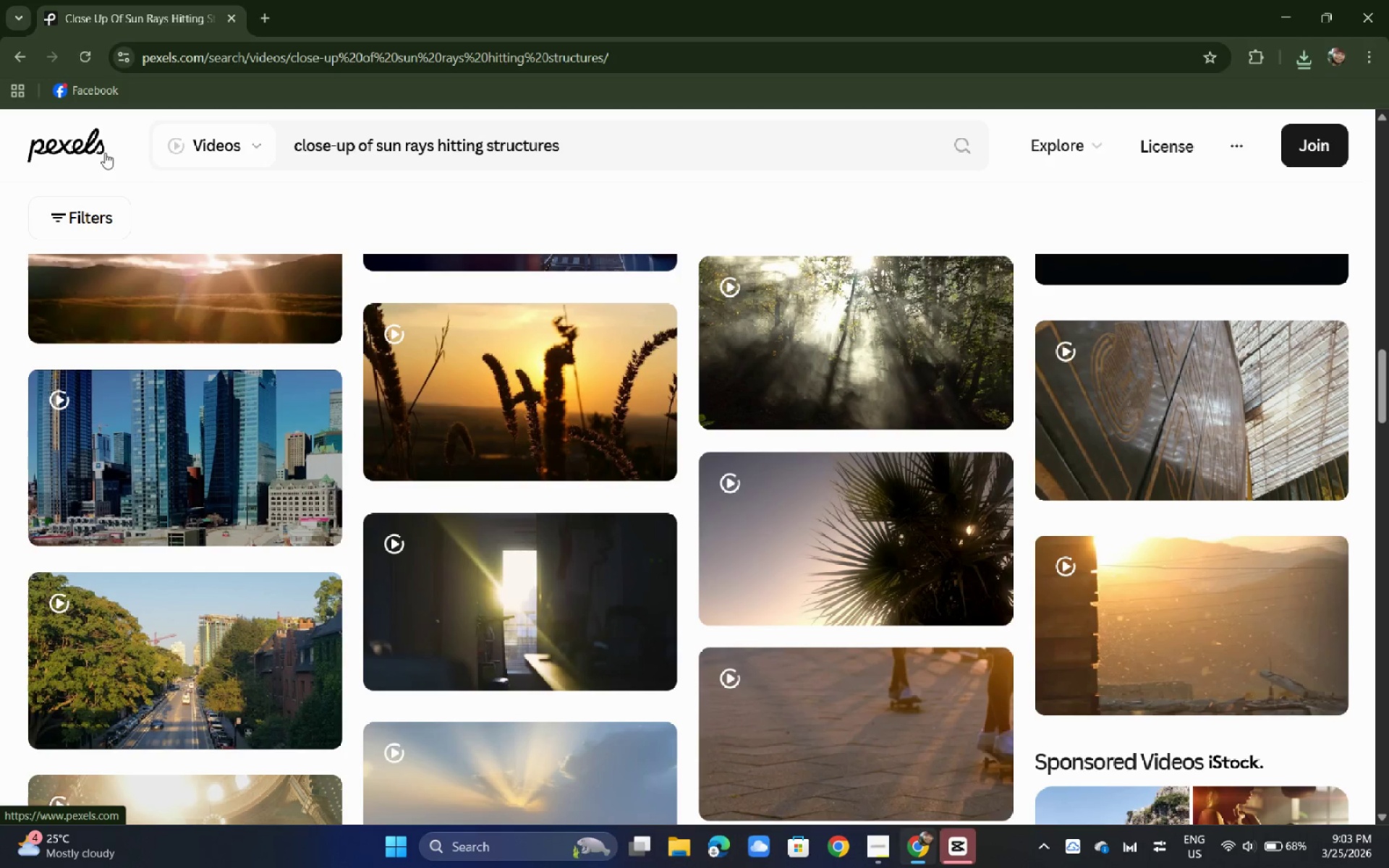 
scroll: coordinate [105, 153], scroll_direction: down, amount: 1.0
 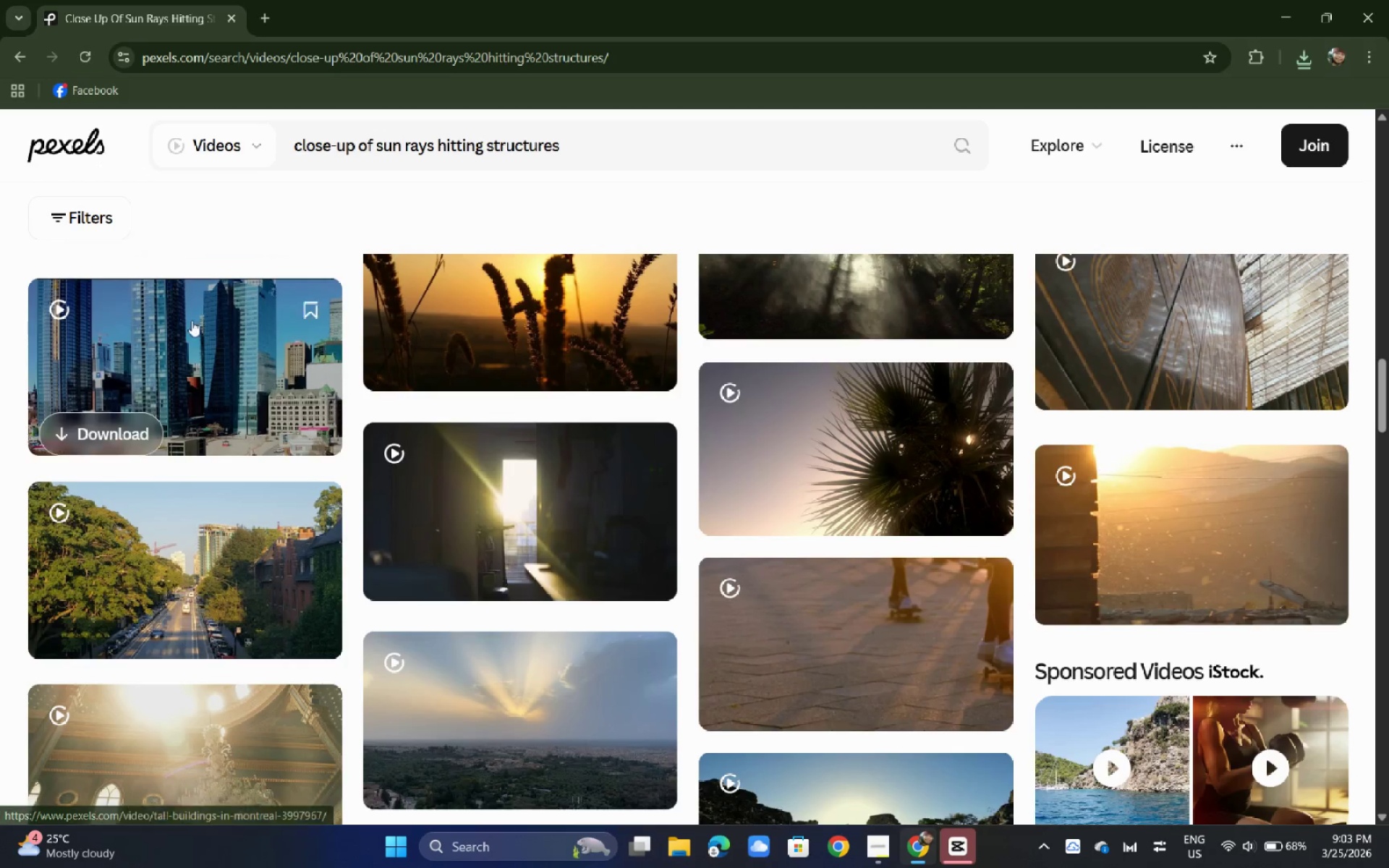 
left_click([189, 327])
 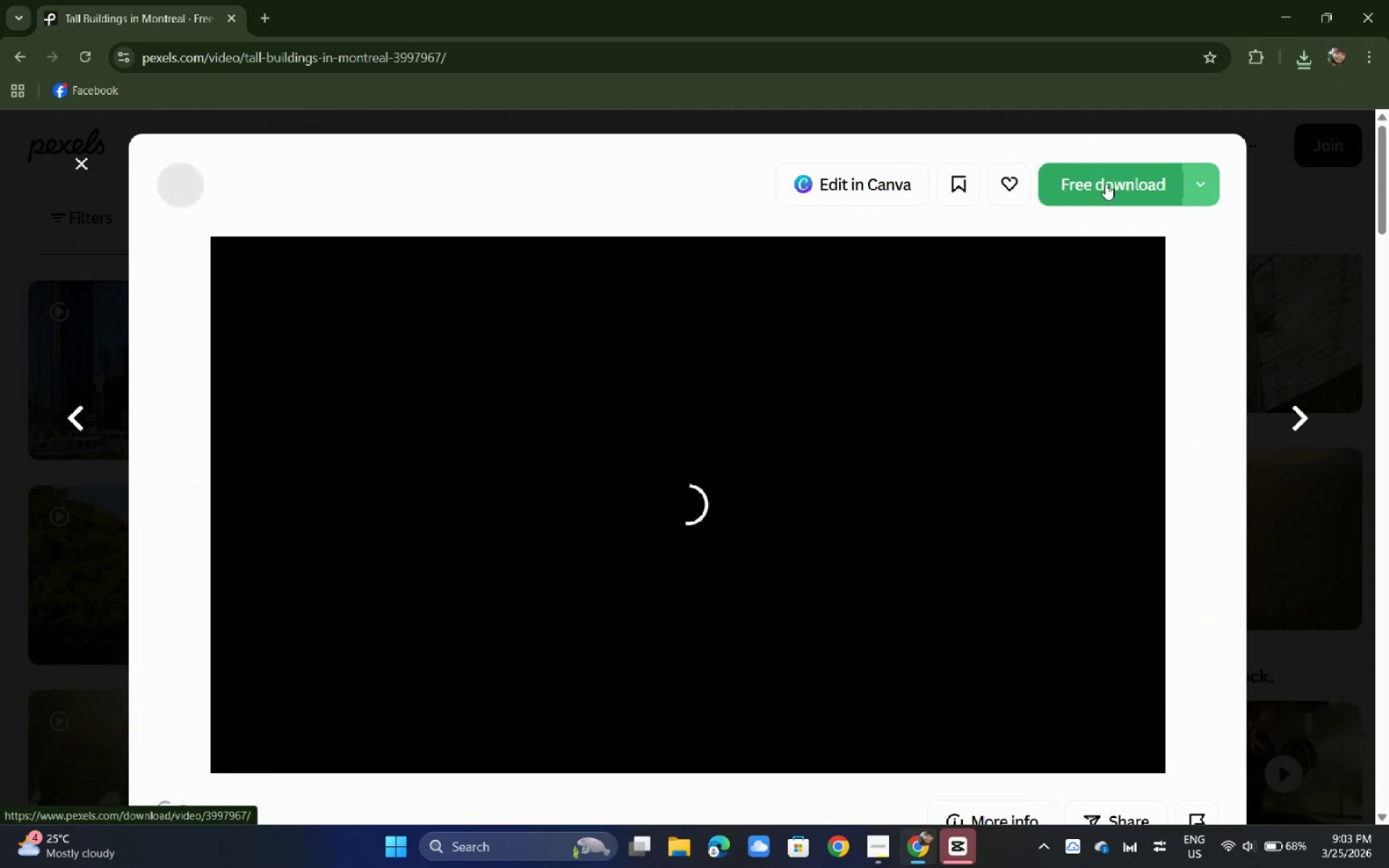 
left_click([1105, 184])
 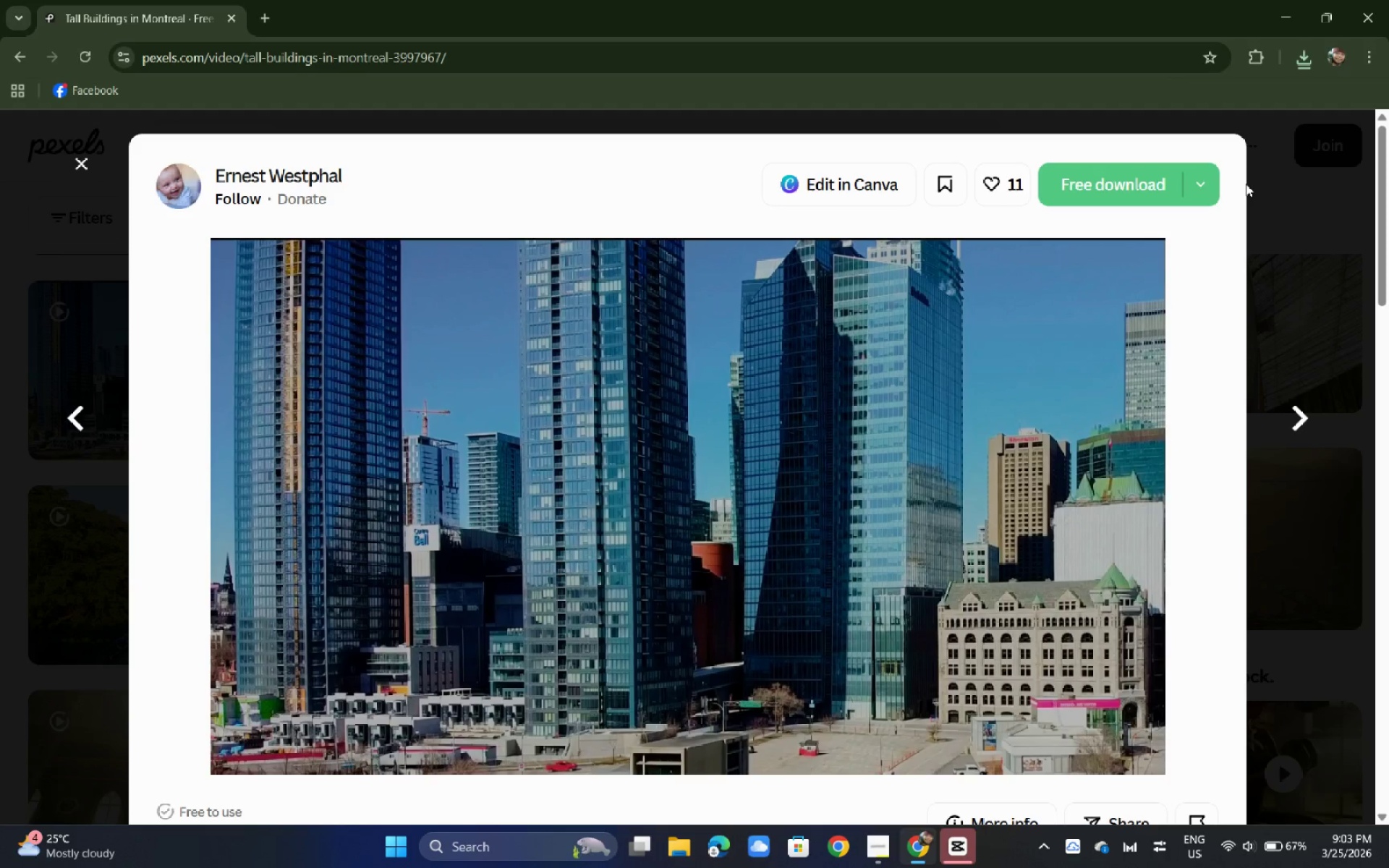 
wait(6.02)
 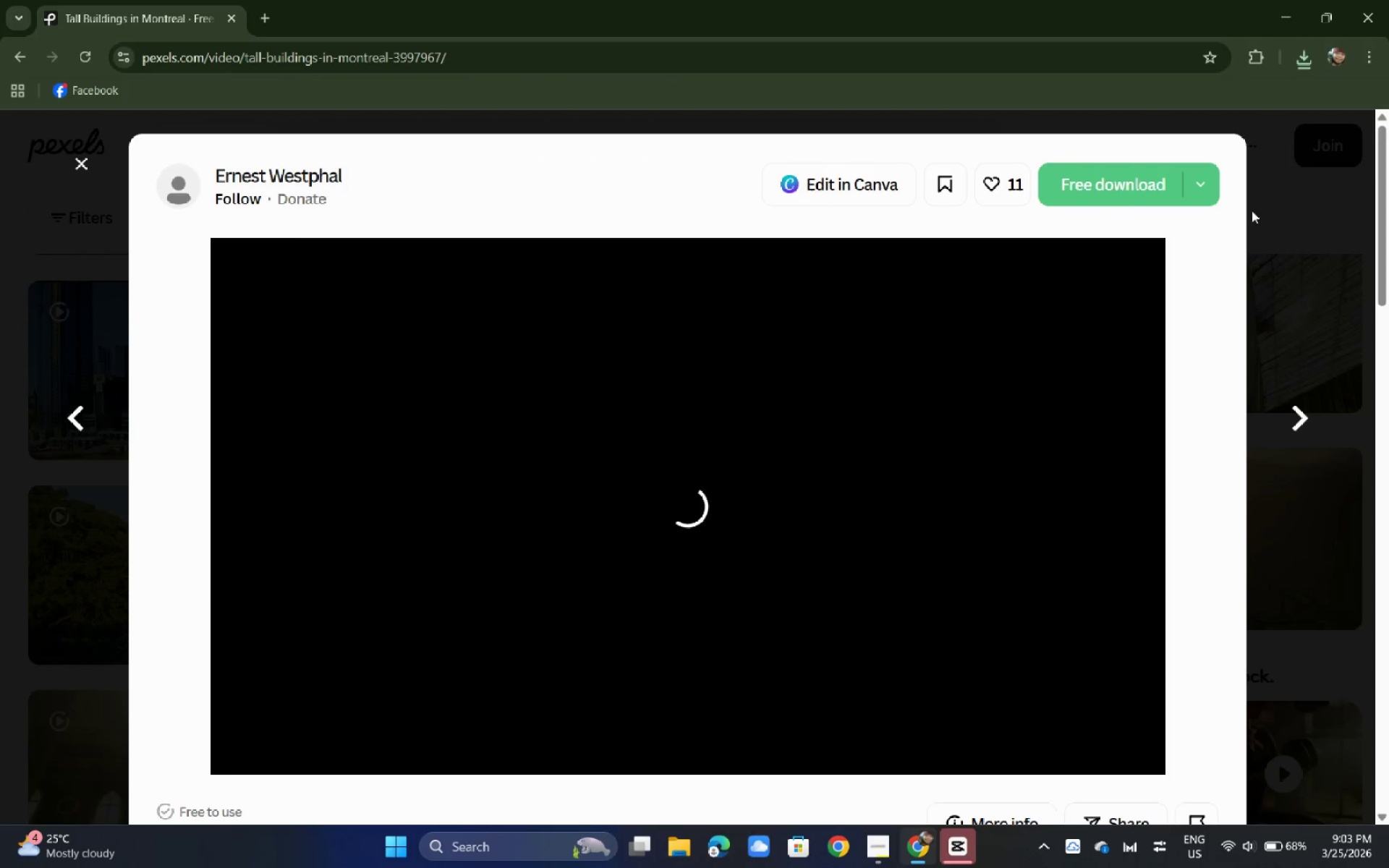 
left_click([1271, 160])
 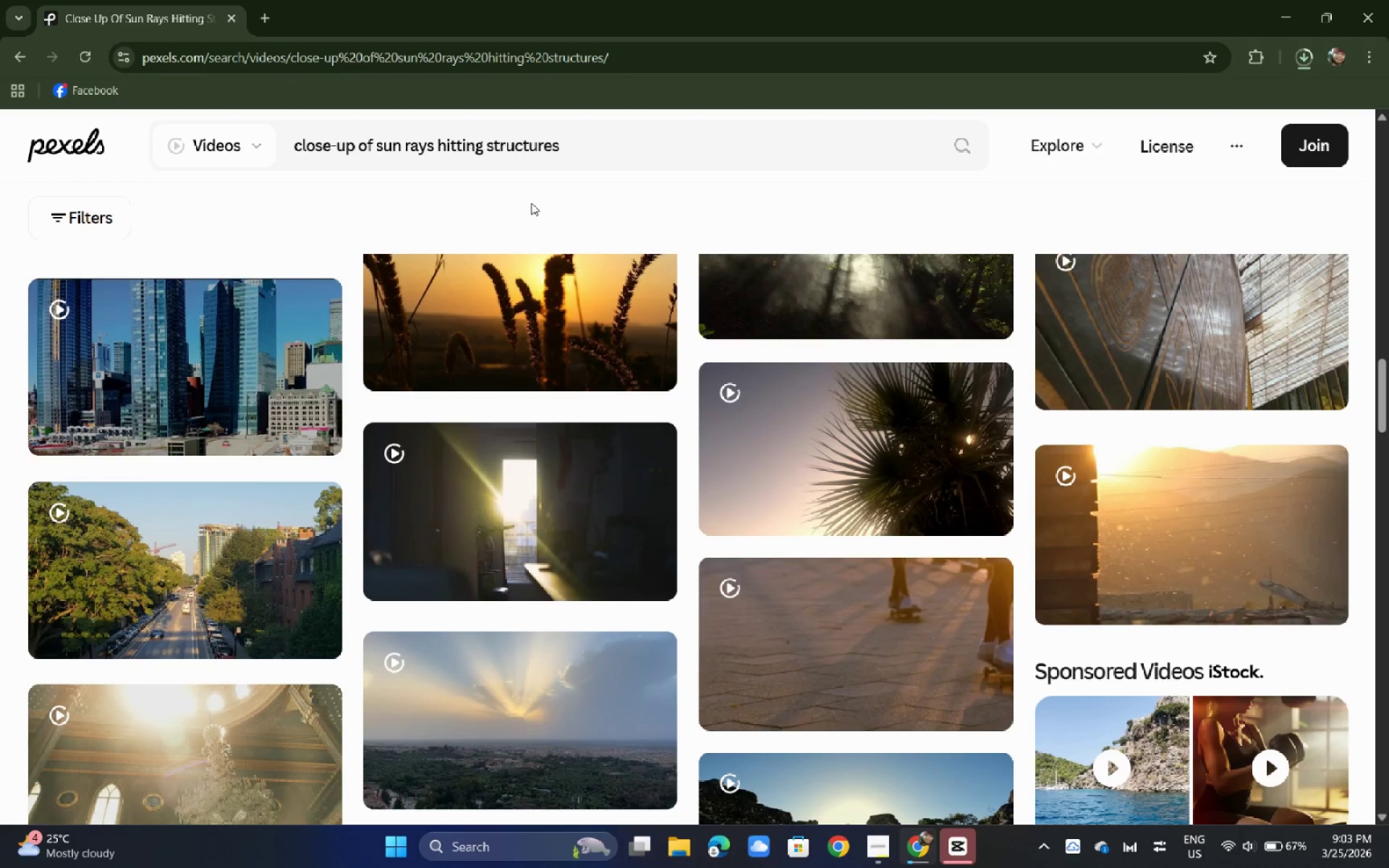 
wait(9.19)
 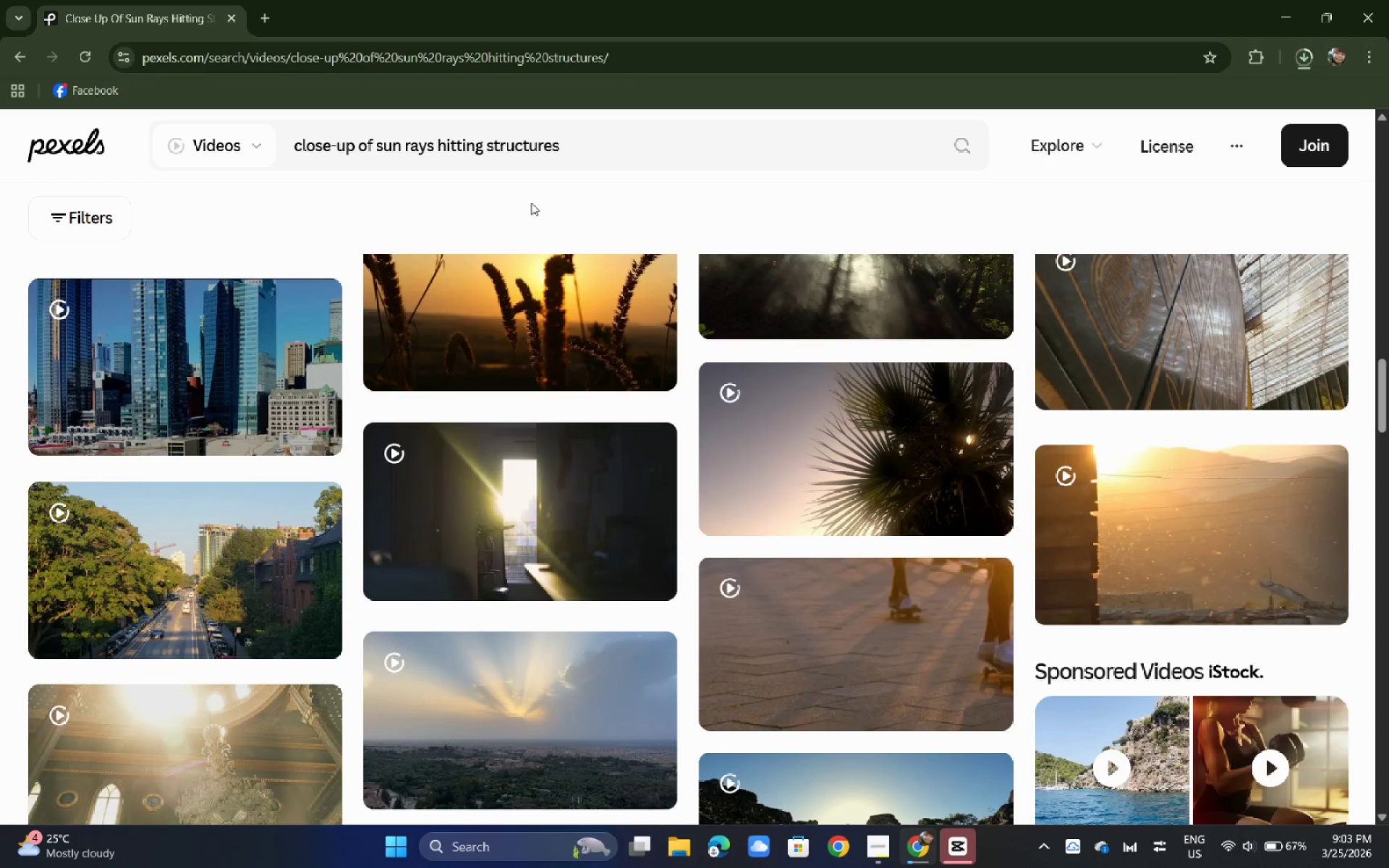 
left_click_drag(start_coordinate=[649, 156], to_coordinate=[135, 160])
 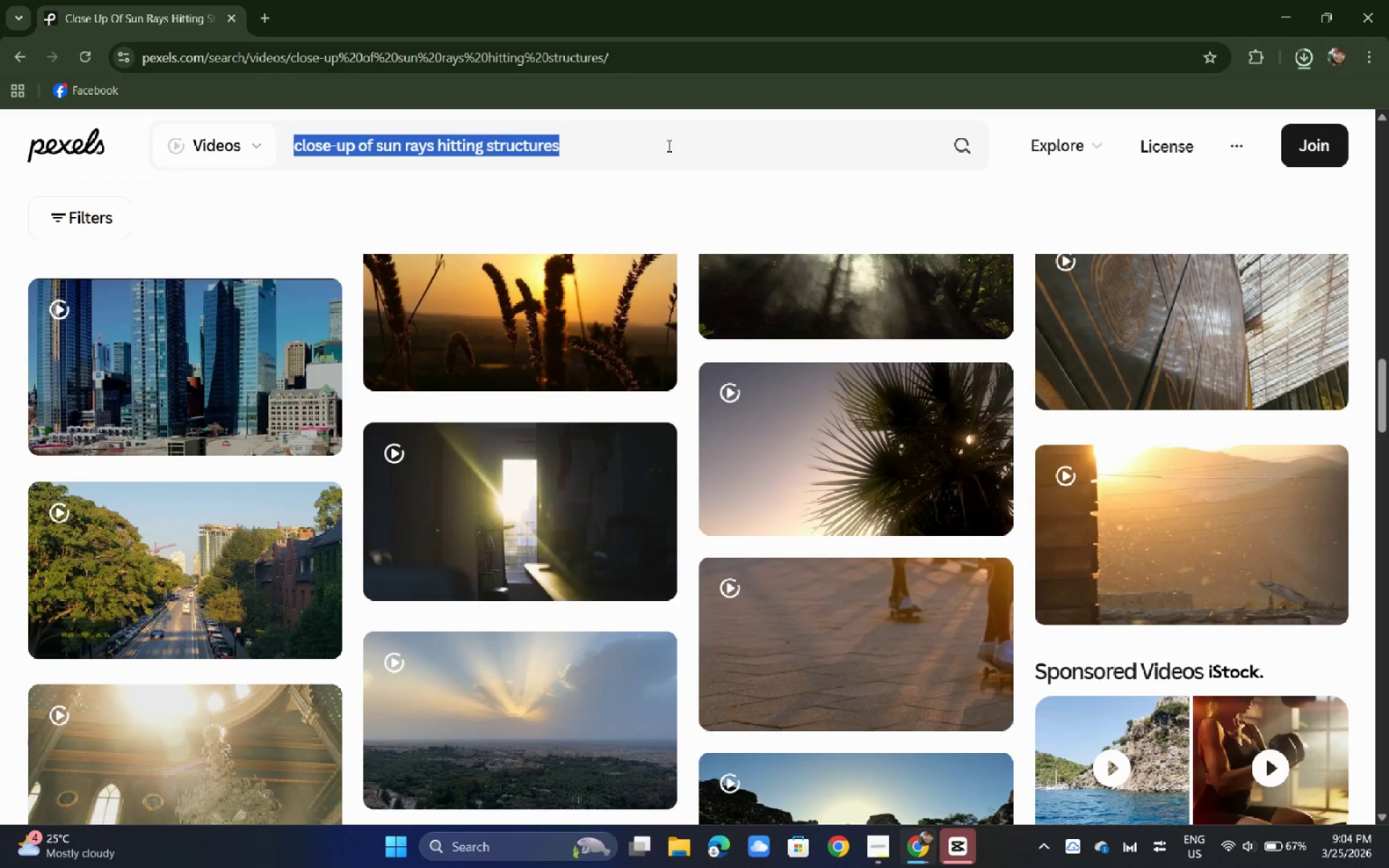 
type(sloar [)
 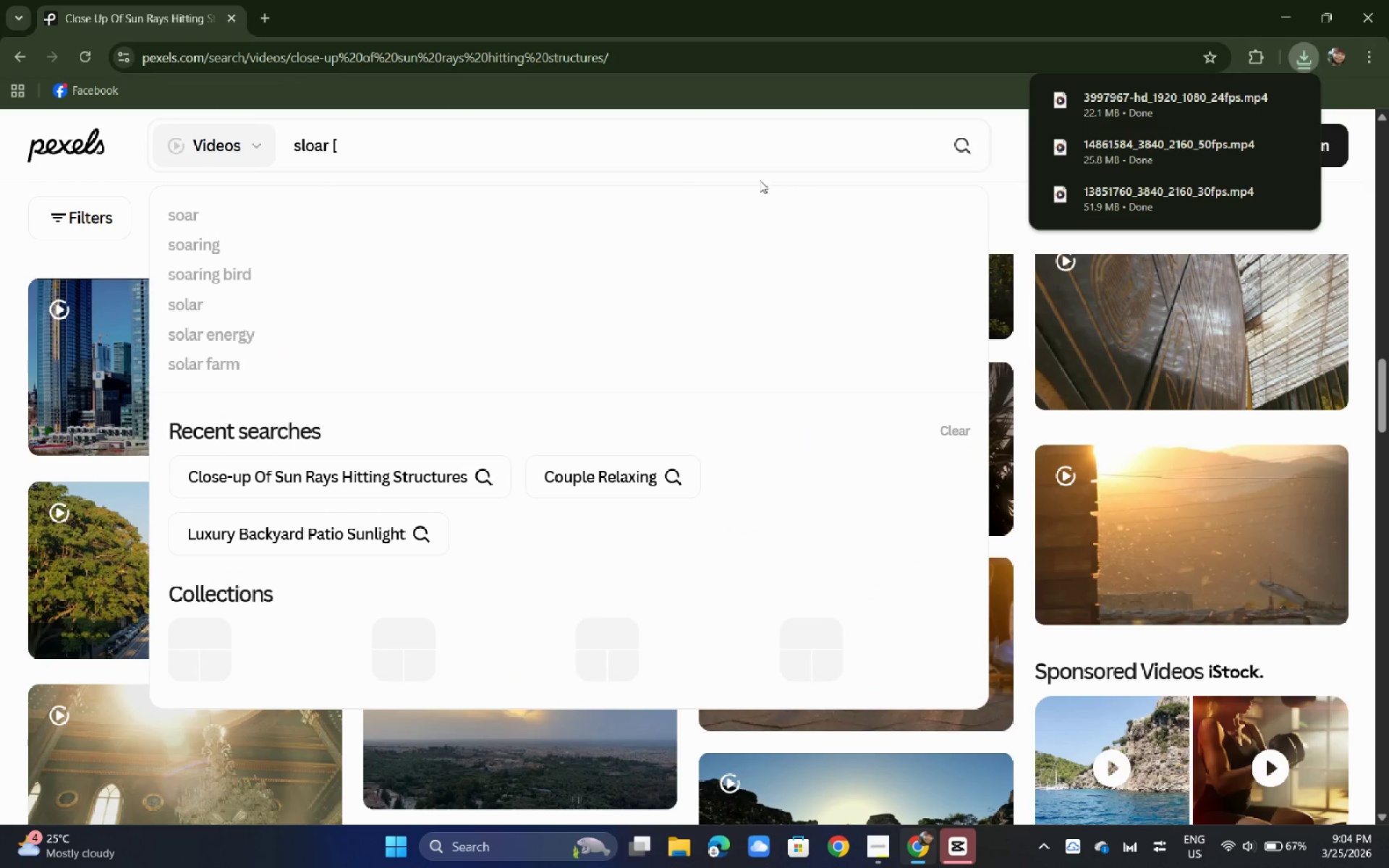 
key(Backspace)
 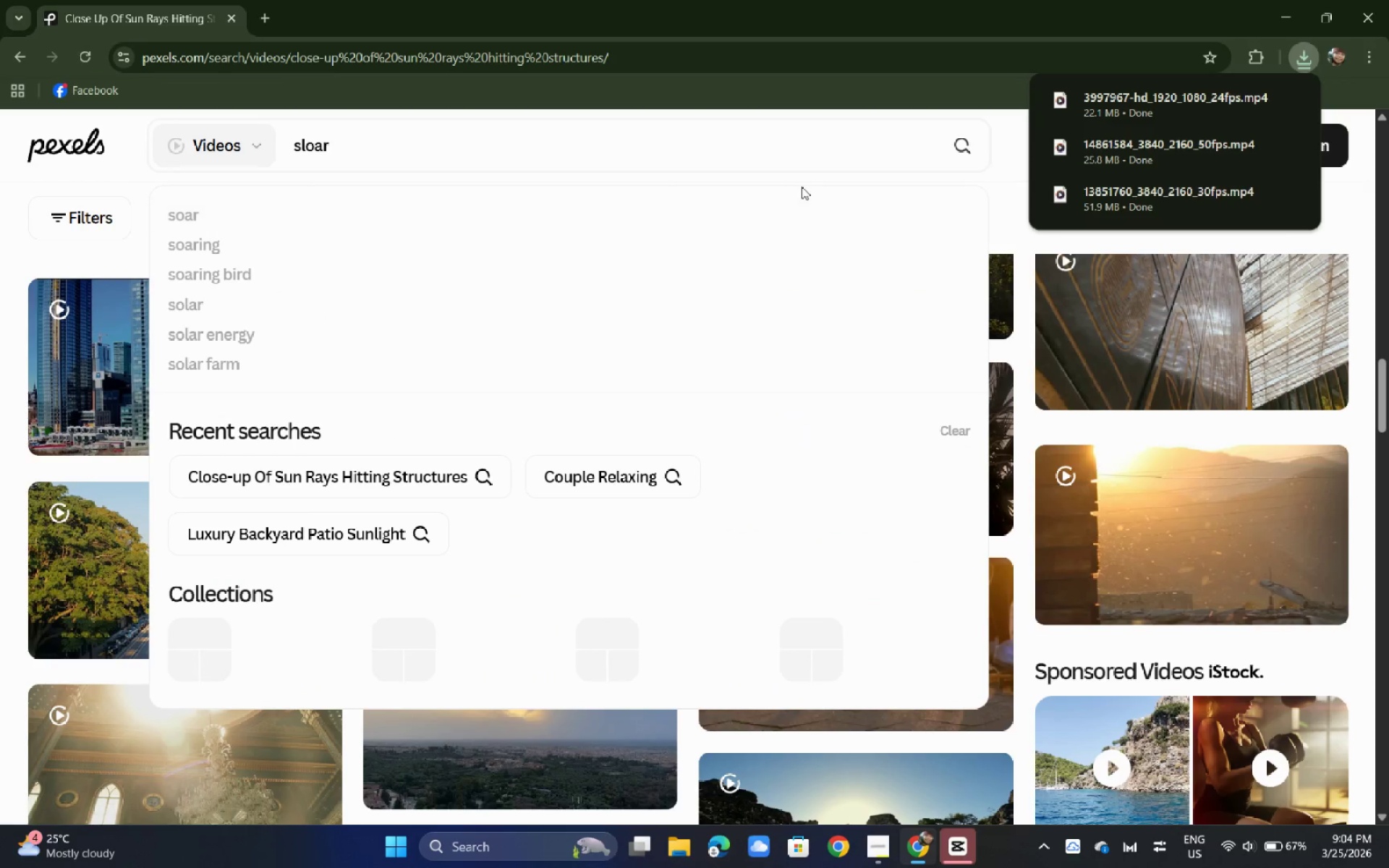 
key(Backspace)
 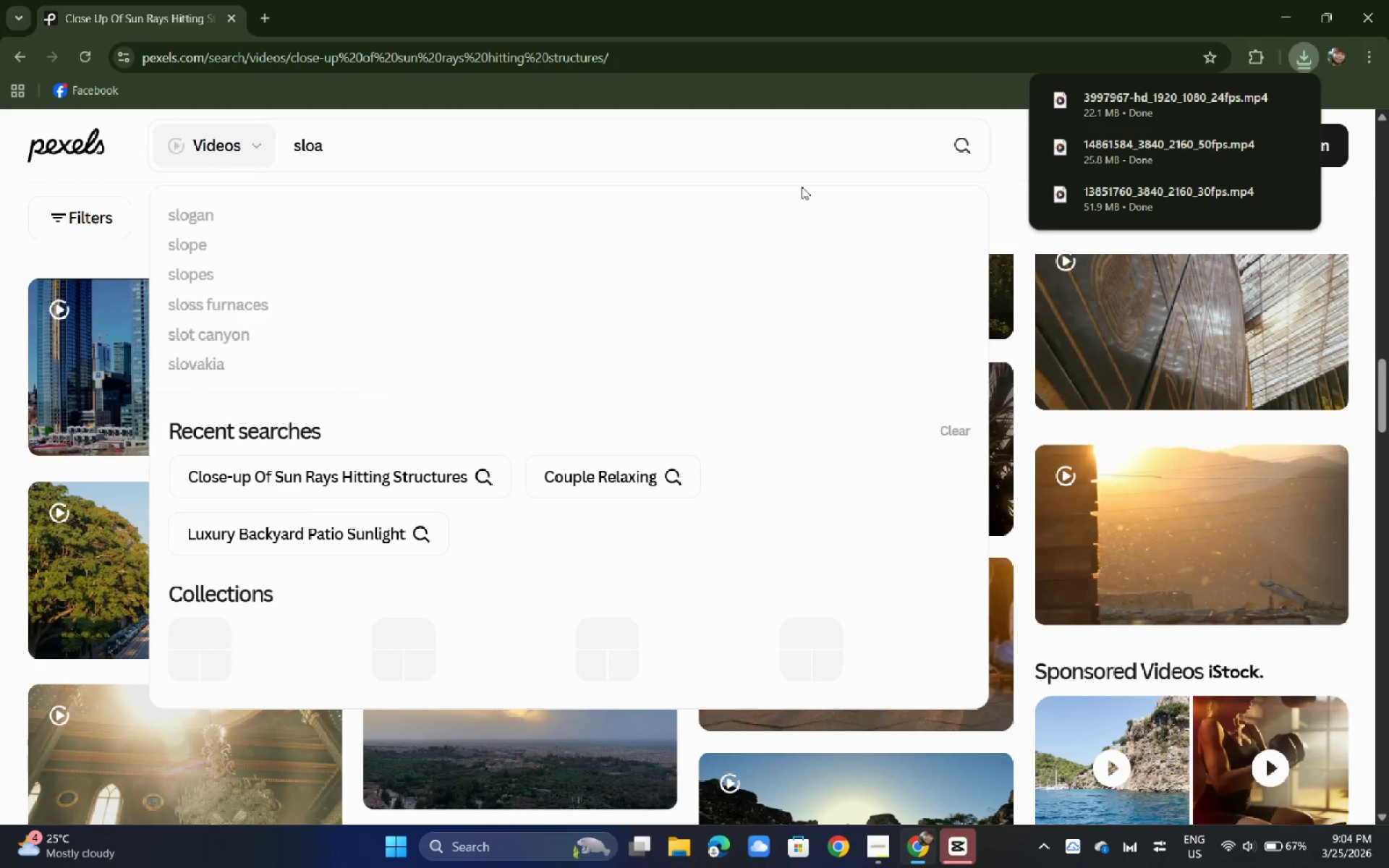 
key(Backspace)
 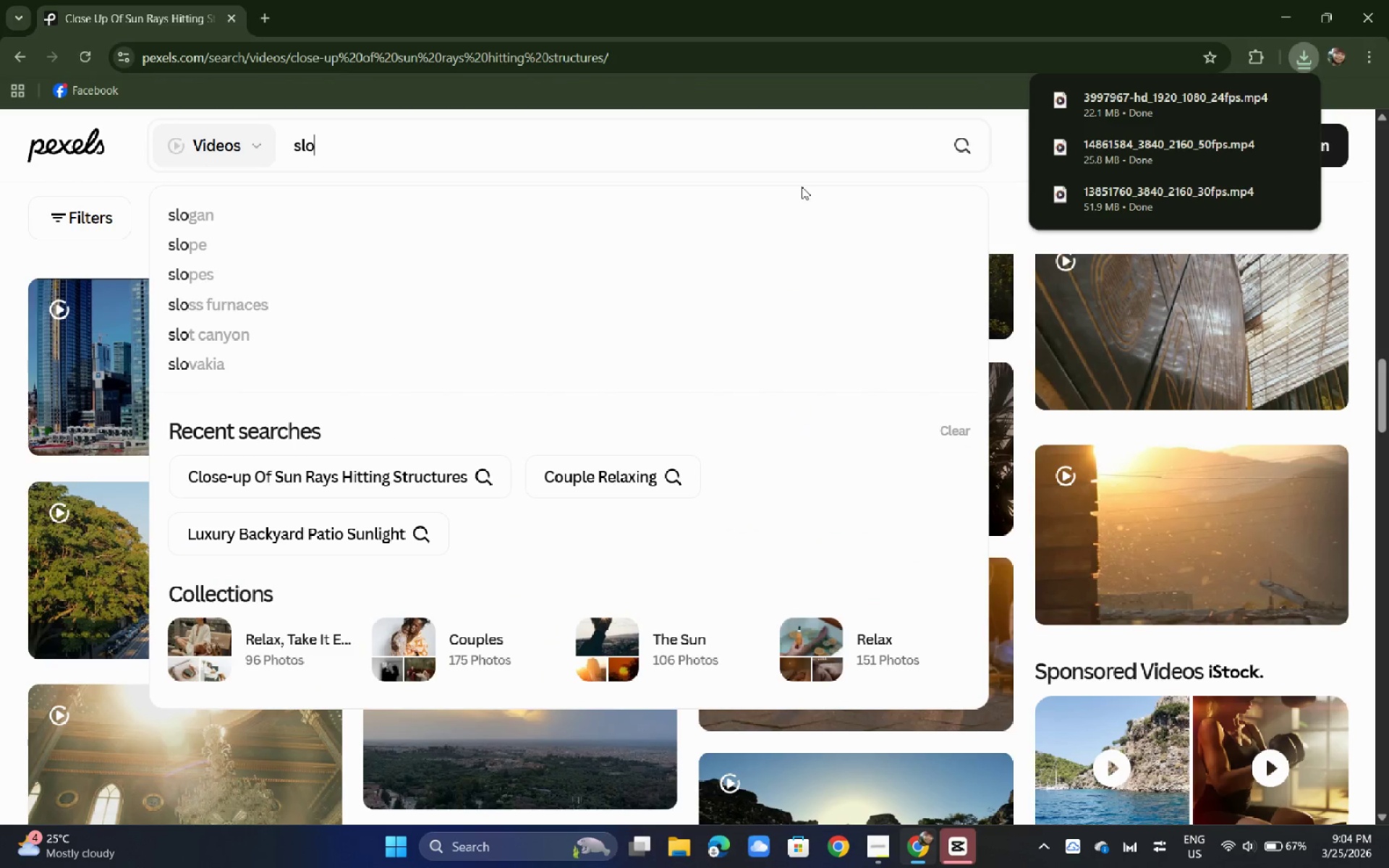 
key(Backspace)
 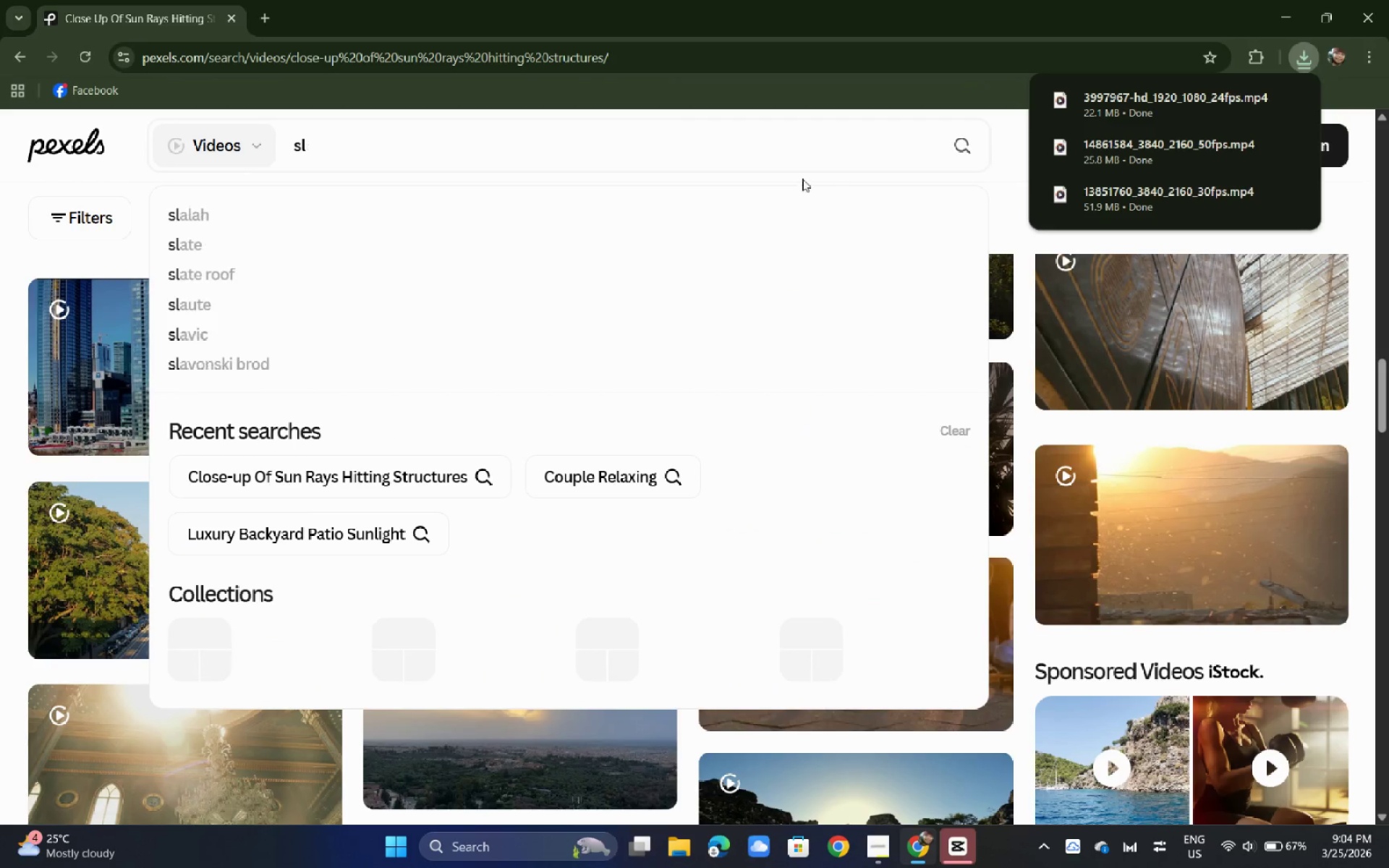 
key(Backspace)
key(Backspace)
type(olar pane;s)
key(Backspace)
key(Backspace)
type(ls)
 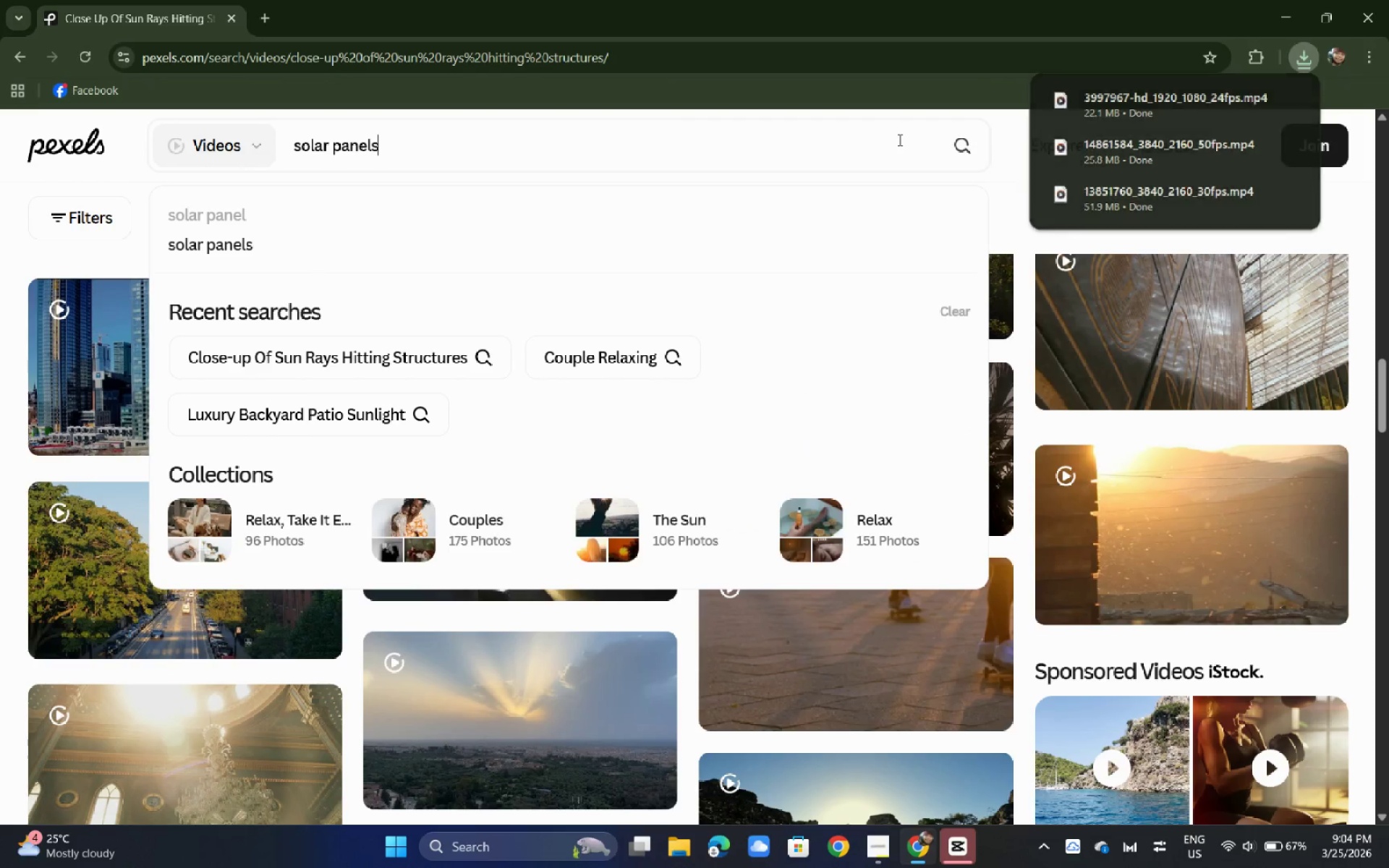 
key(Enter)
 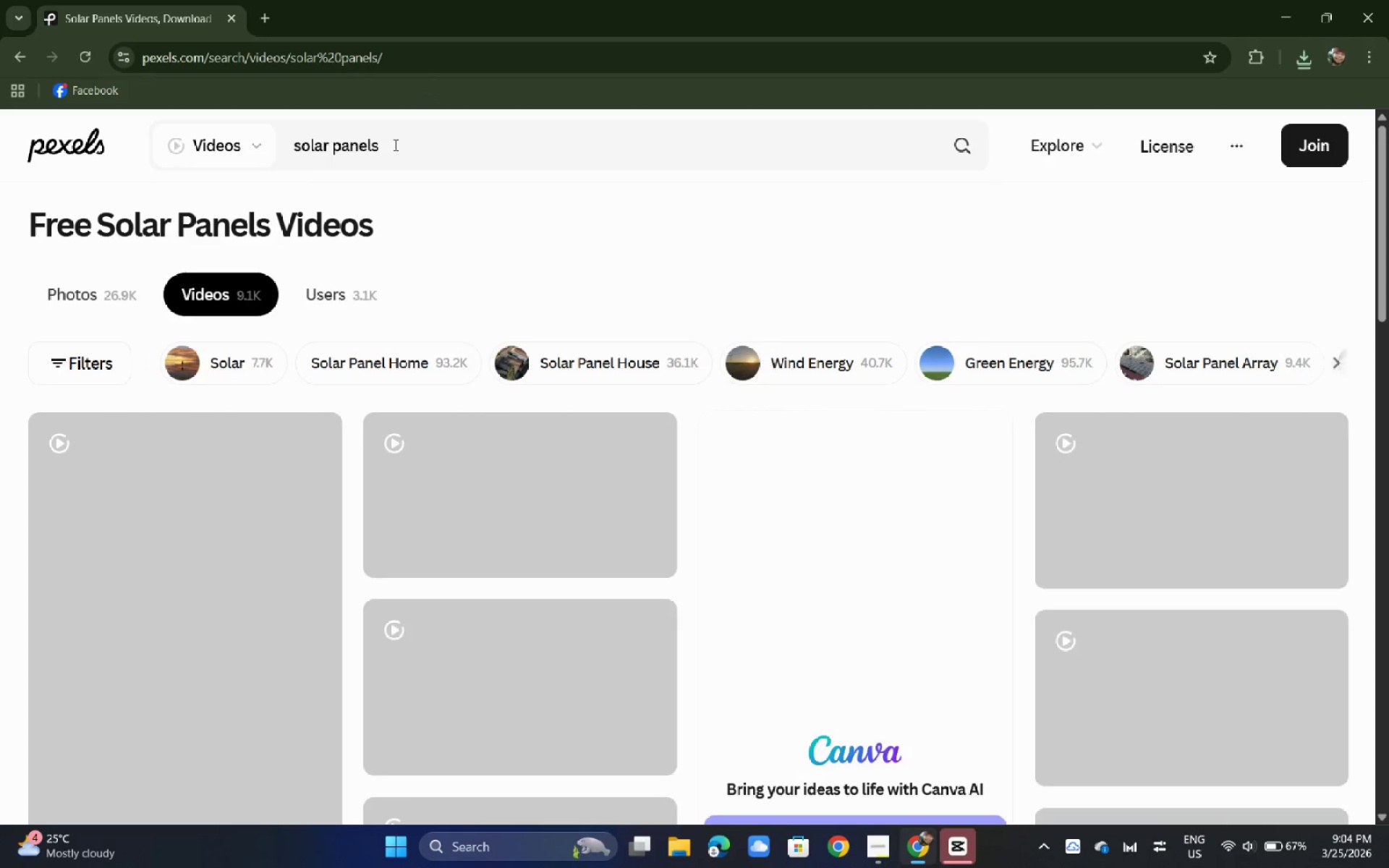 
scroll: coordinate [394, 138], scroll_direction: down, amount: 2.0
 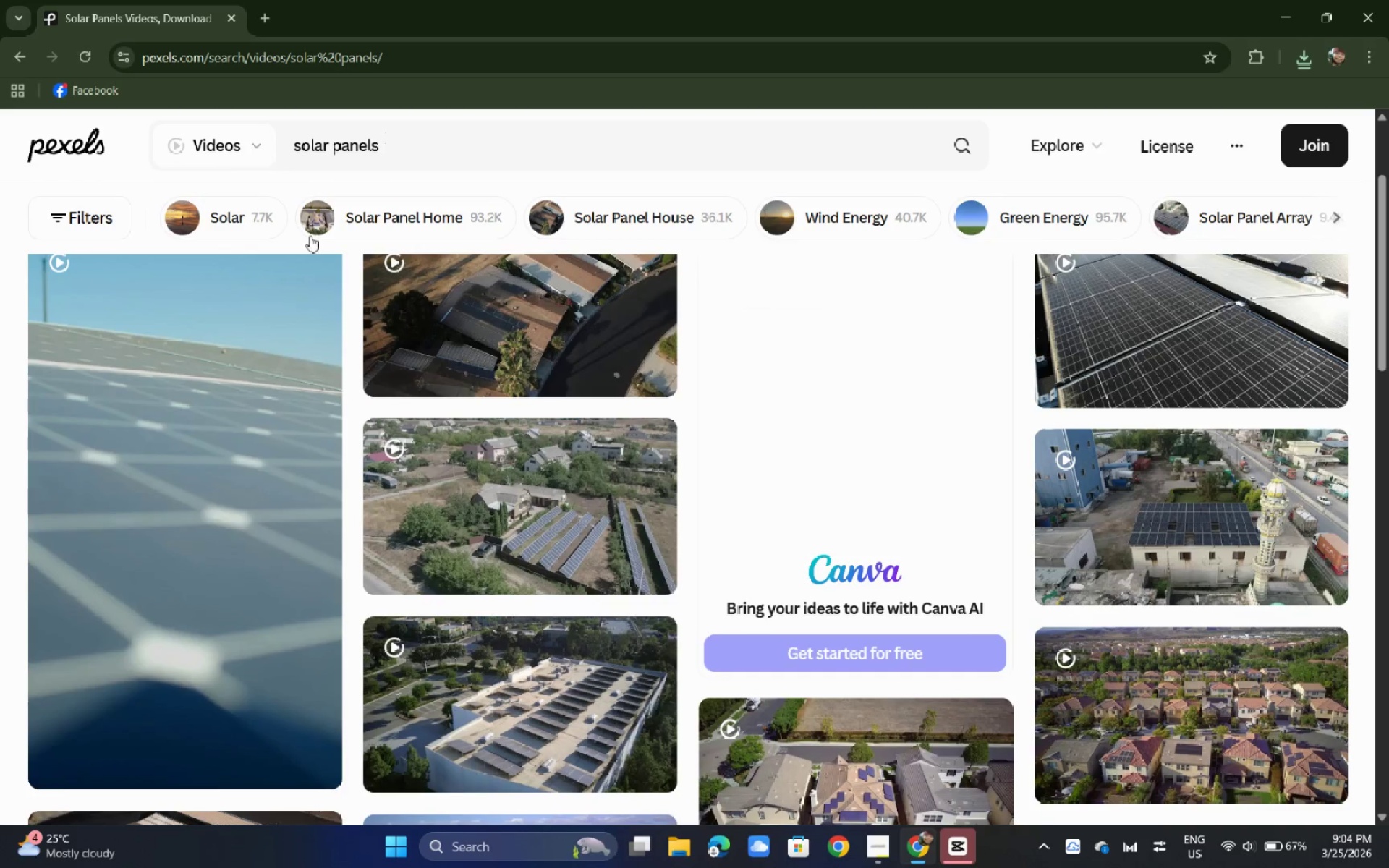 
left_click([111, 379])
 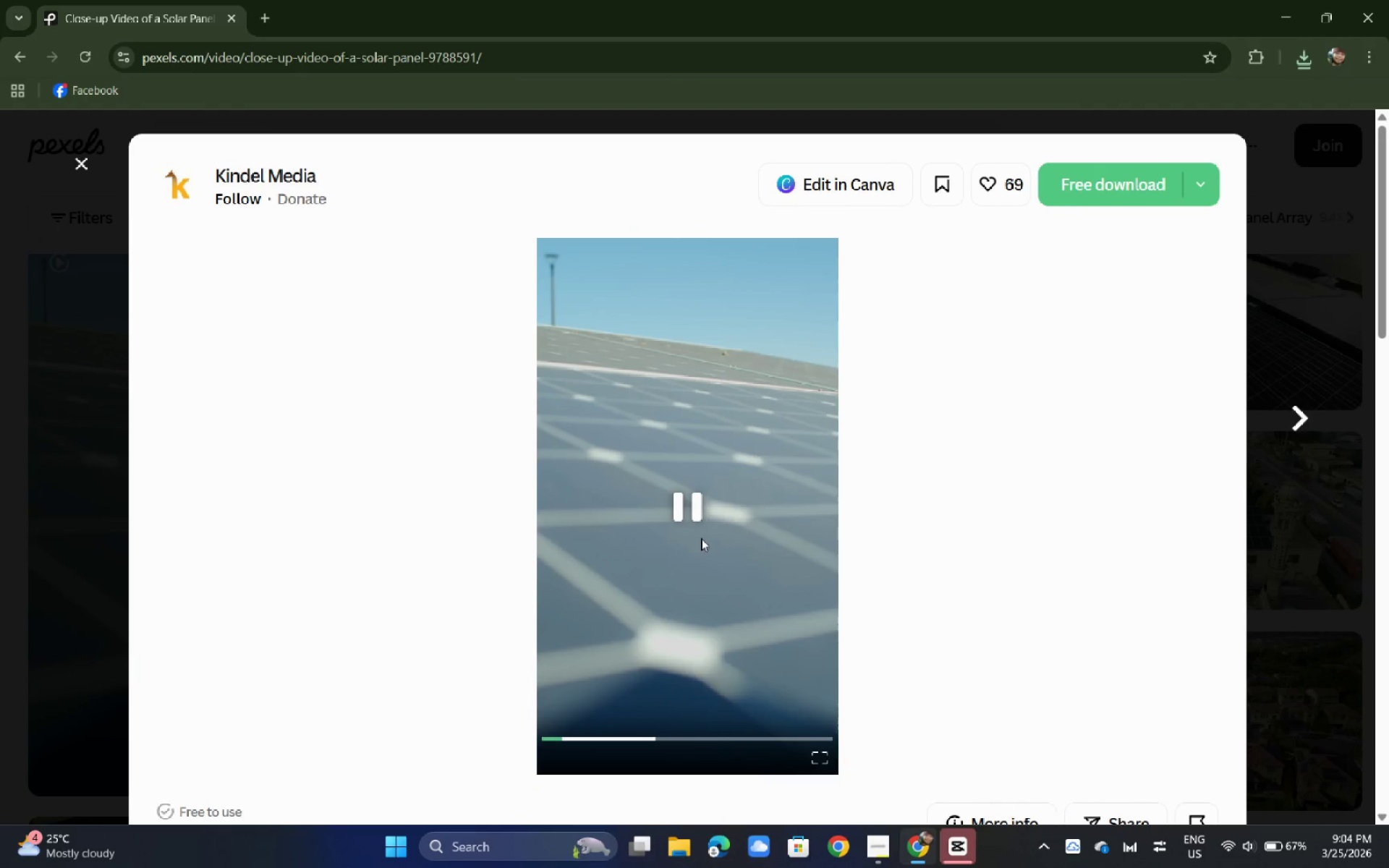 
wait(6.55)
 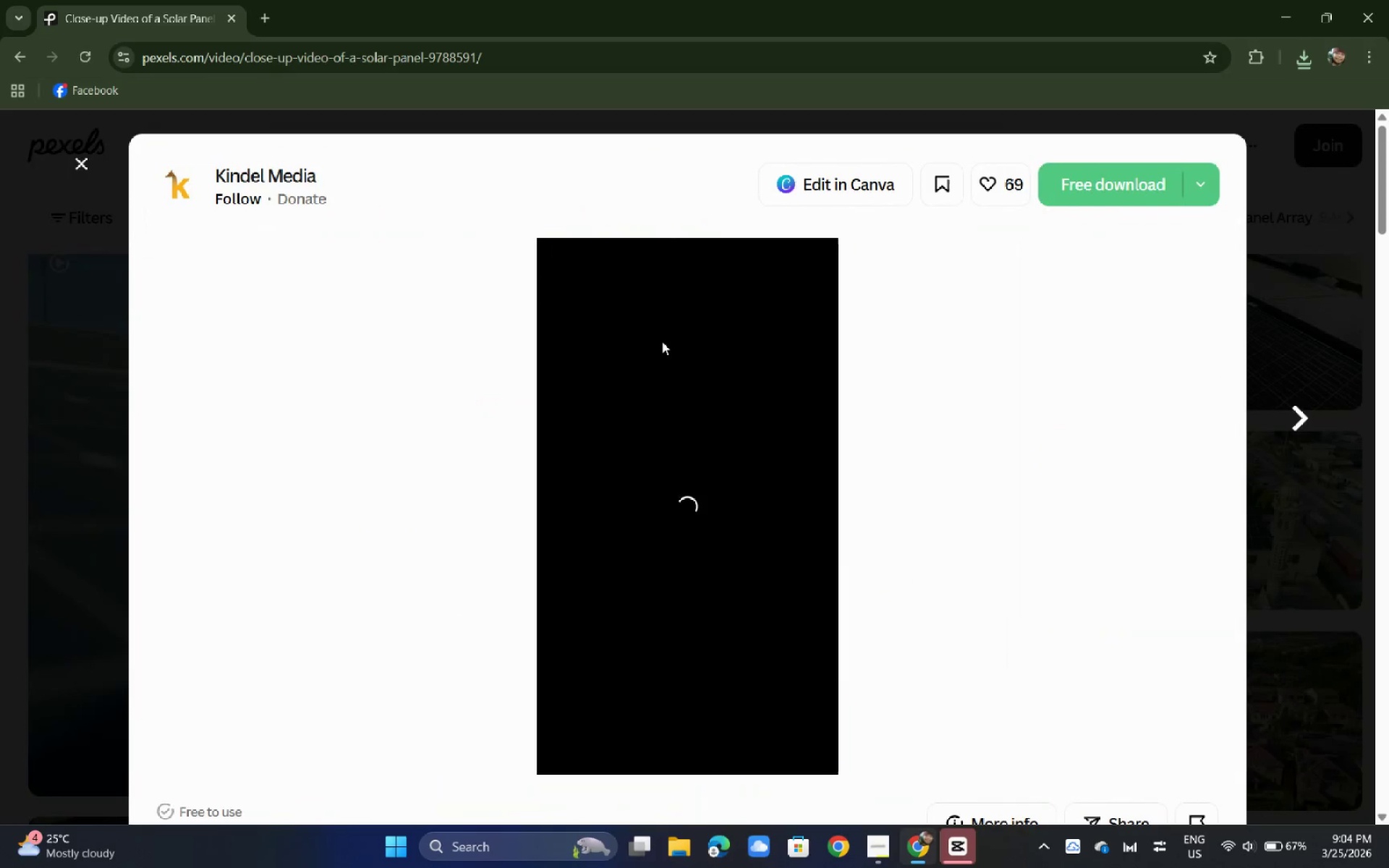 
left_click([677, 731])
 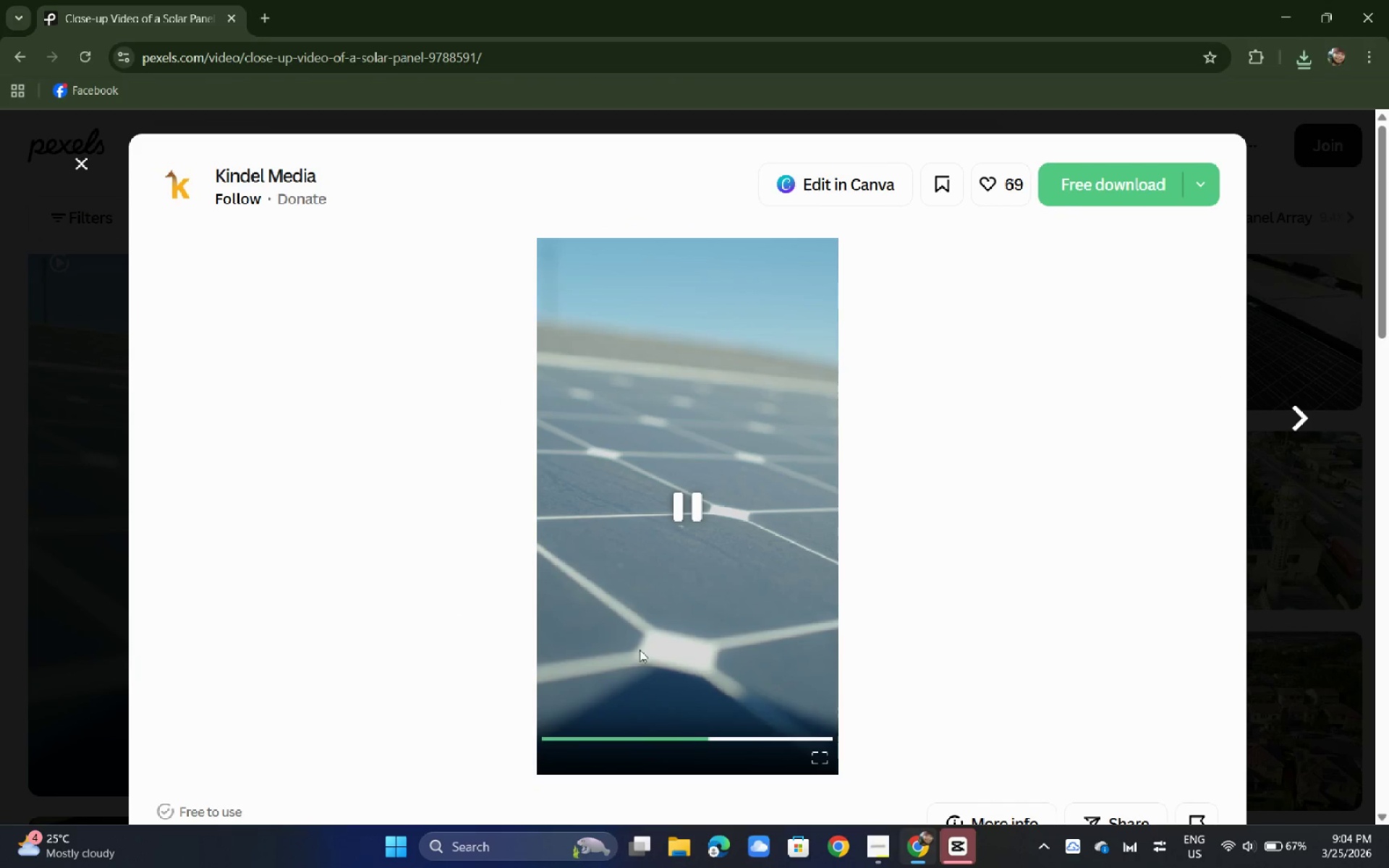 
left_click([147, 563])
 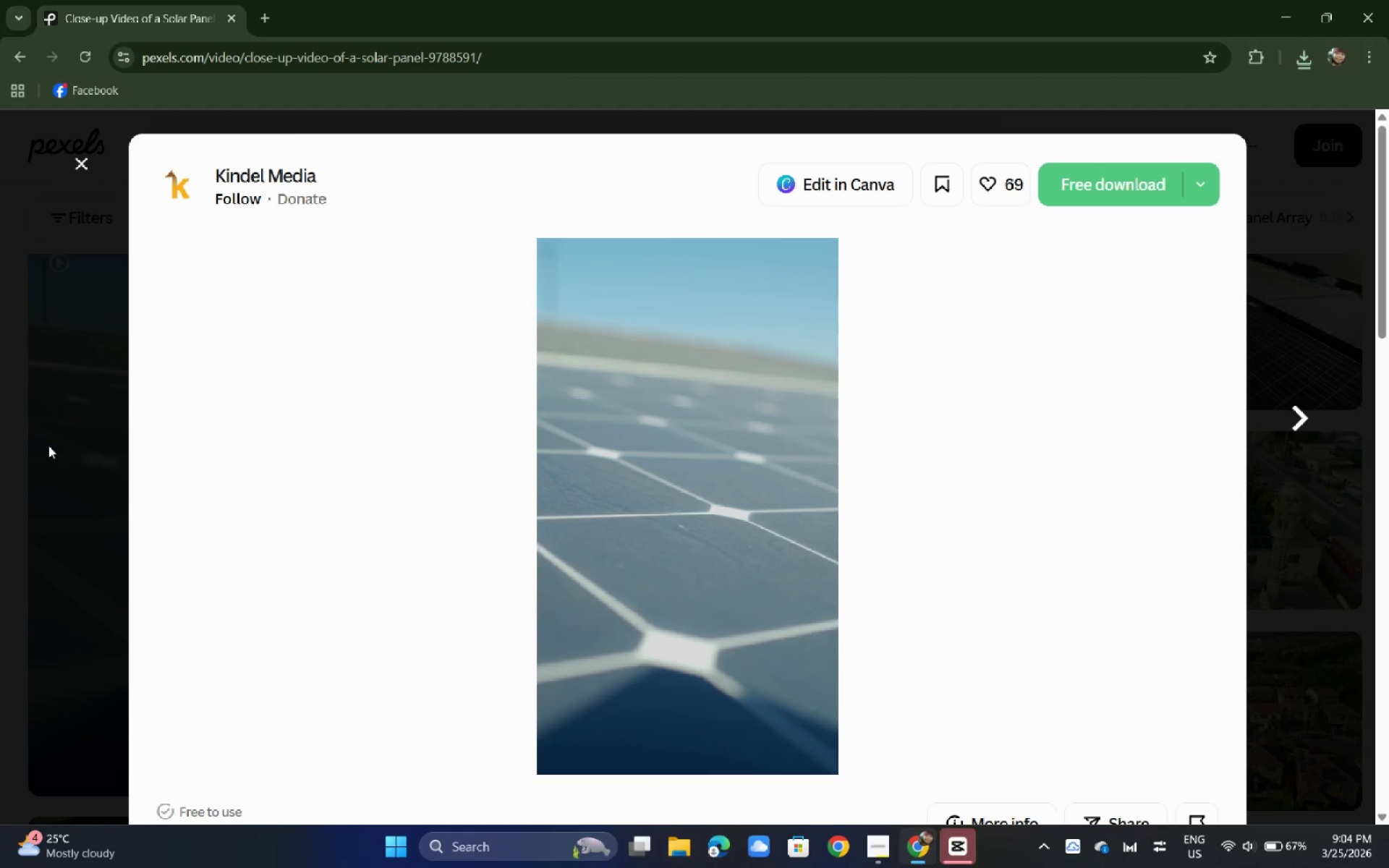 
left_click([46, 446])
 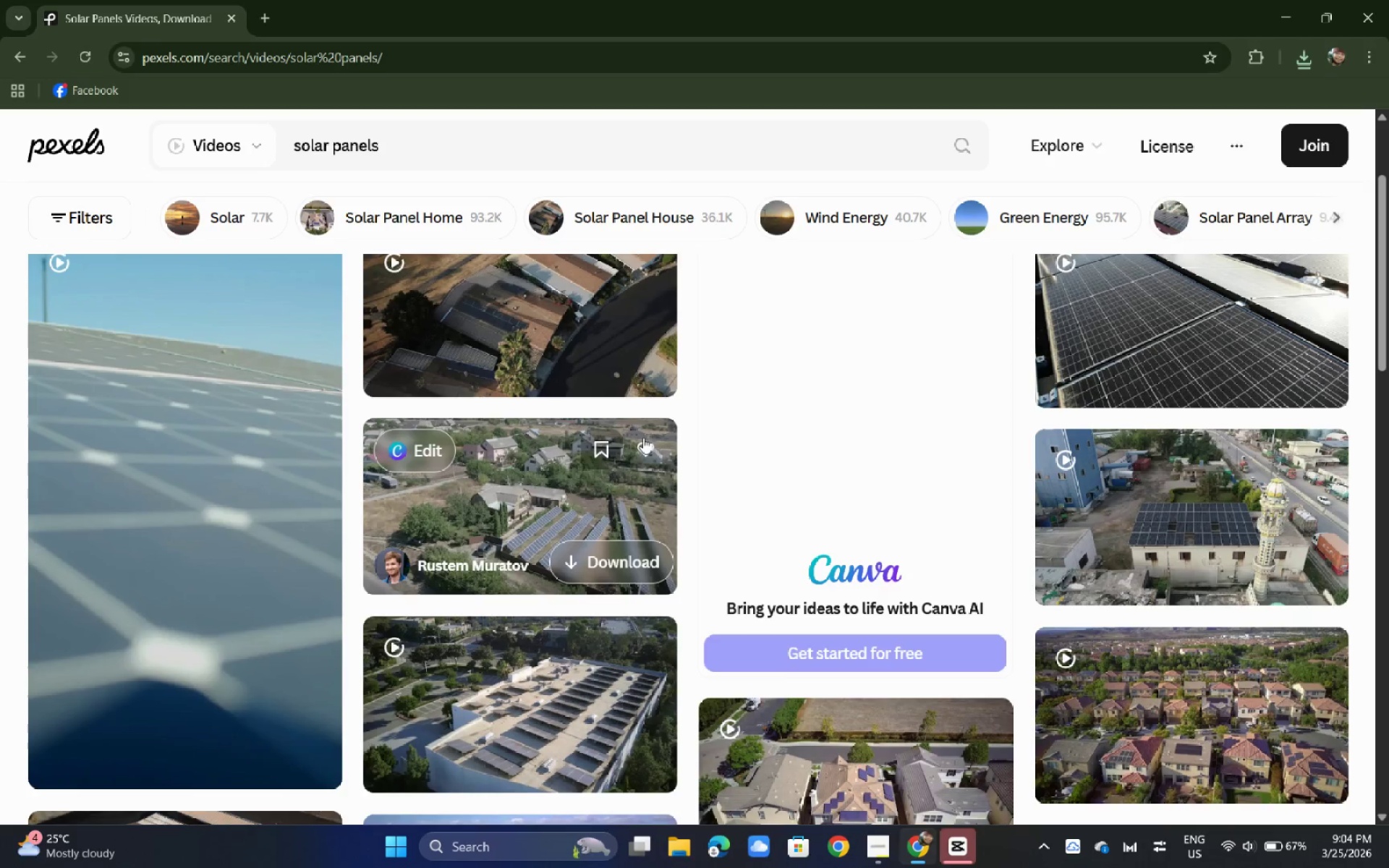 
scroll: coordinate [675, 433], scroll_direction: up, amount: 1.0
 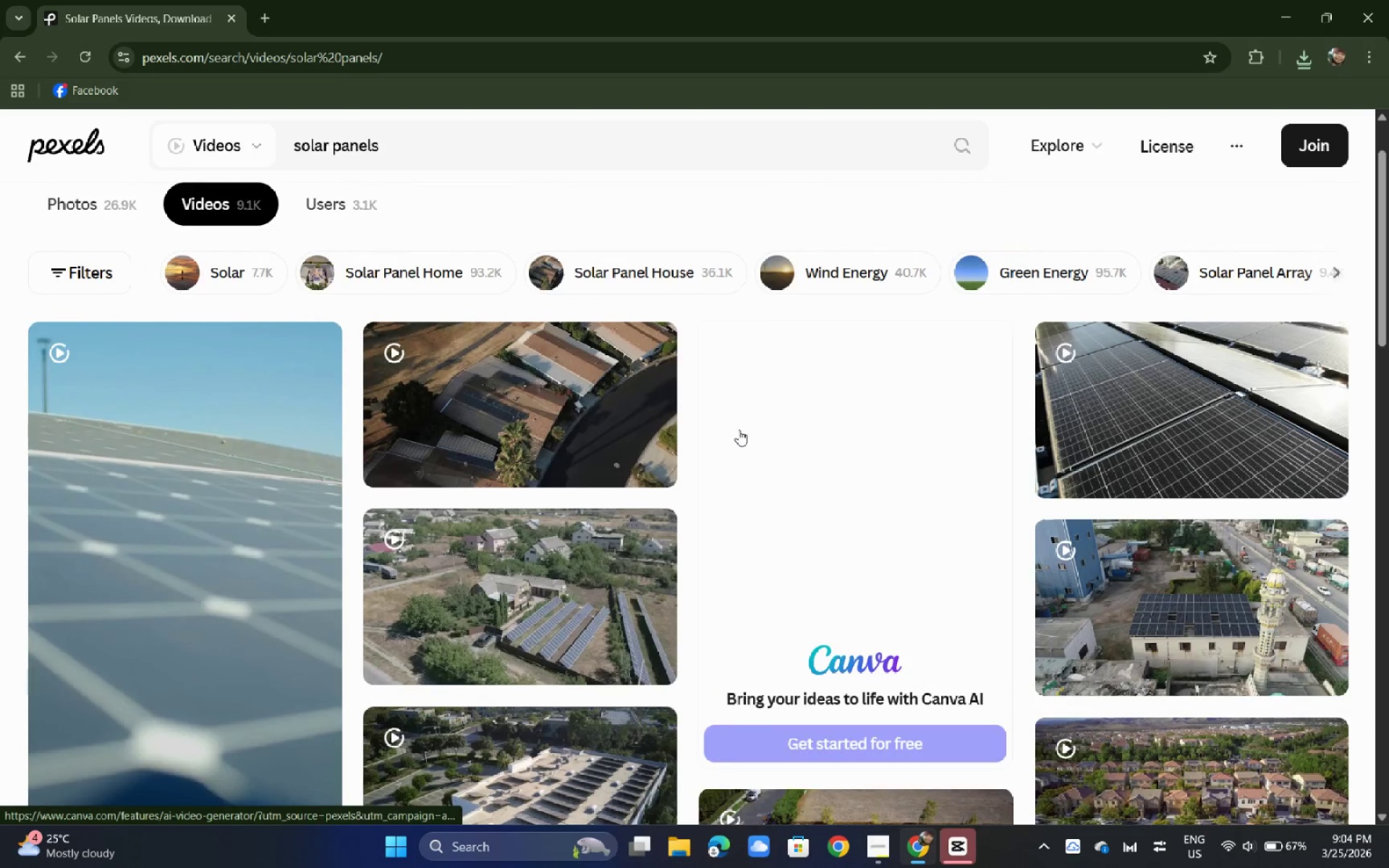 
scroll: coordinate [739, 430], scroll_direction: down, amount: 1.0
 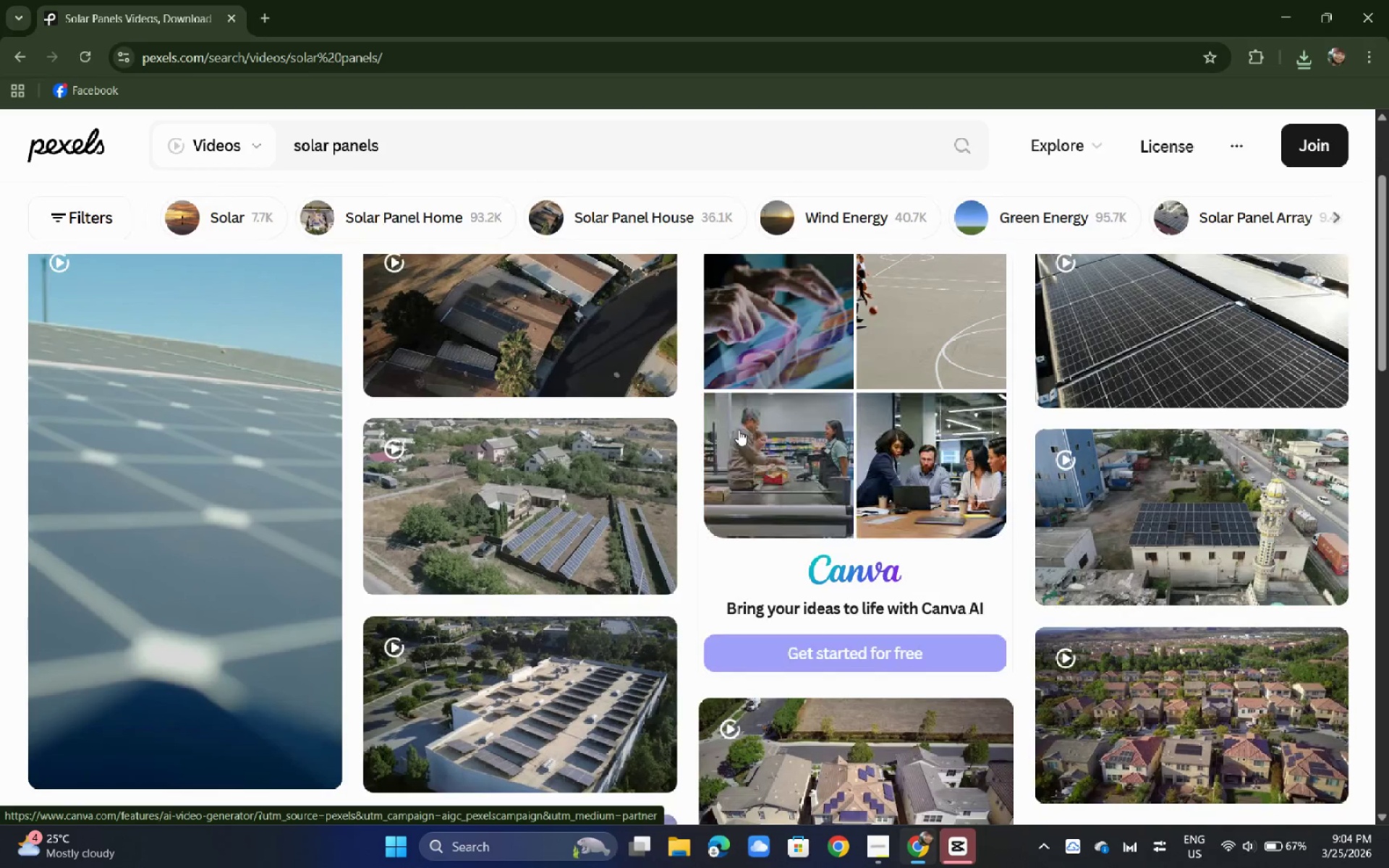 
wait(5.46)
 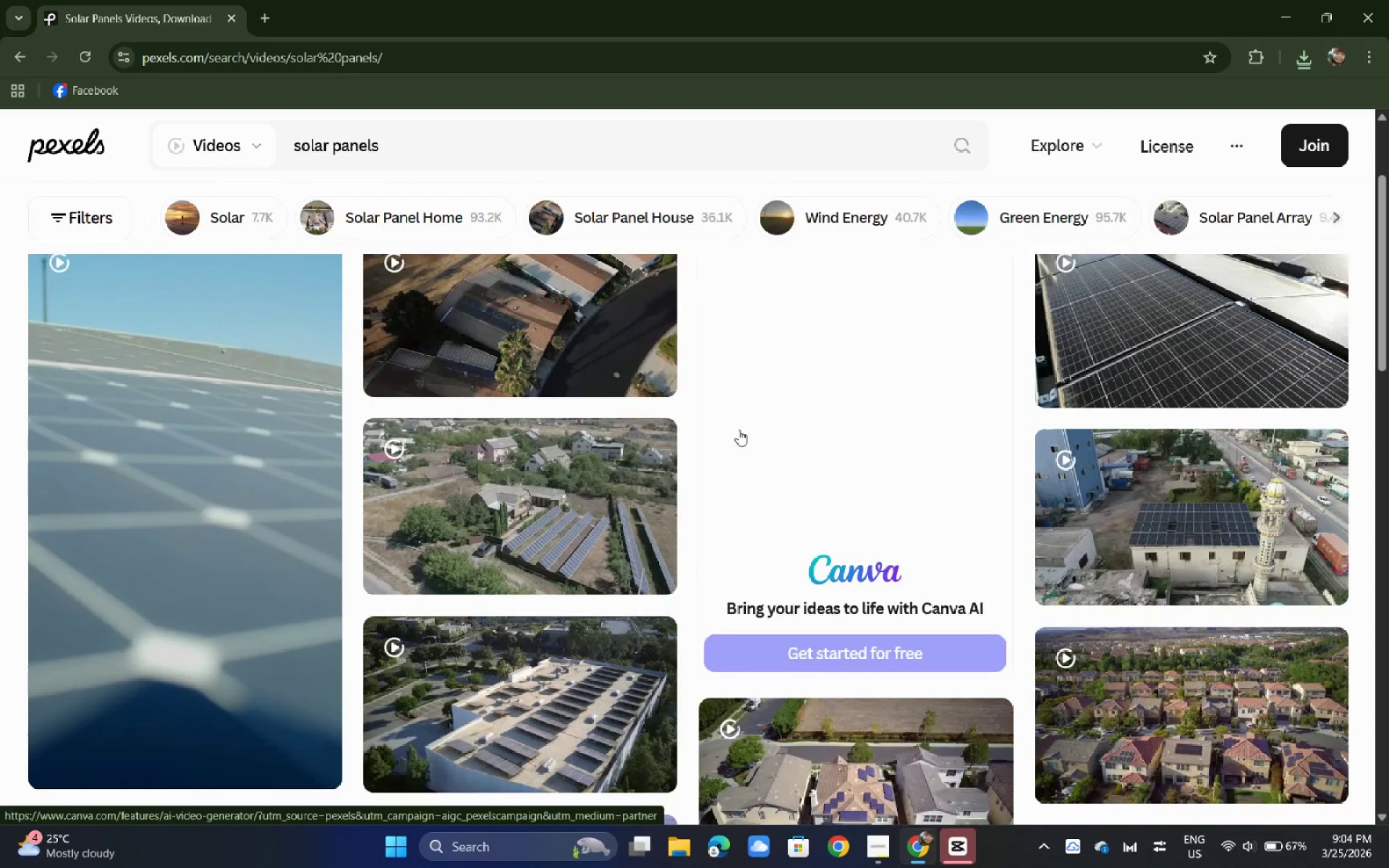 
left_click([208, 387])
 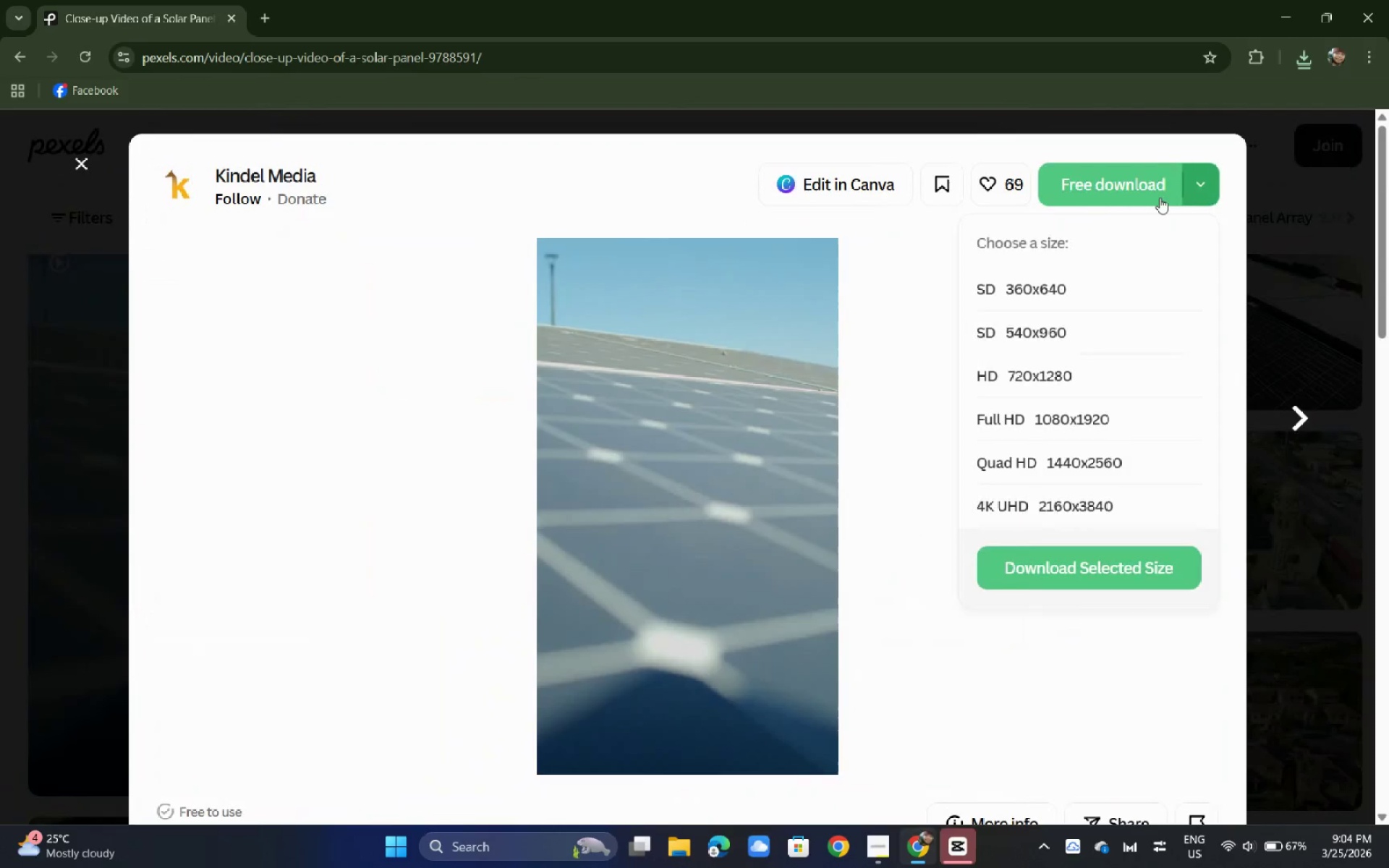 
left_click([1190, 194])
 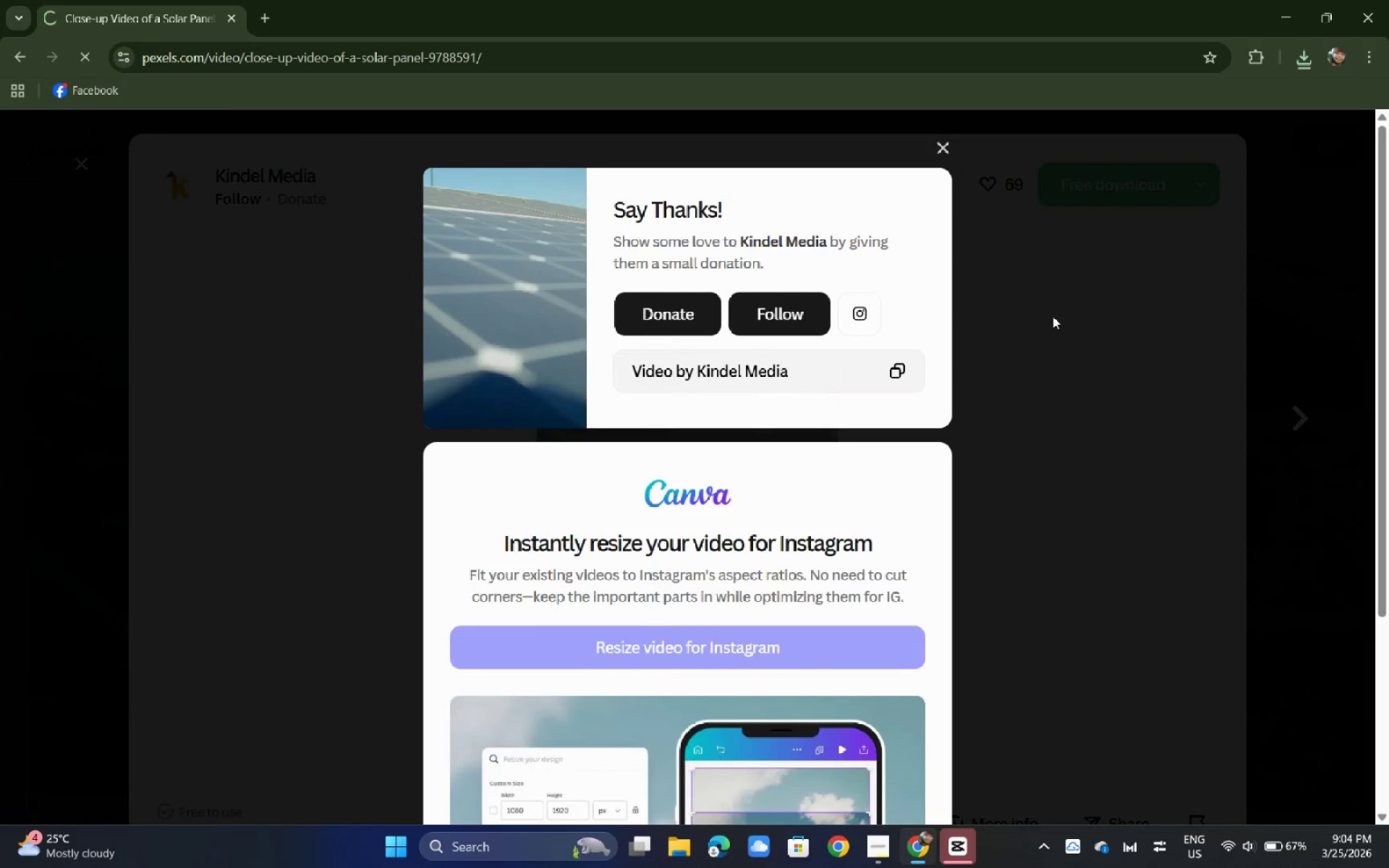 
left_click([1258, 278])
 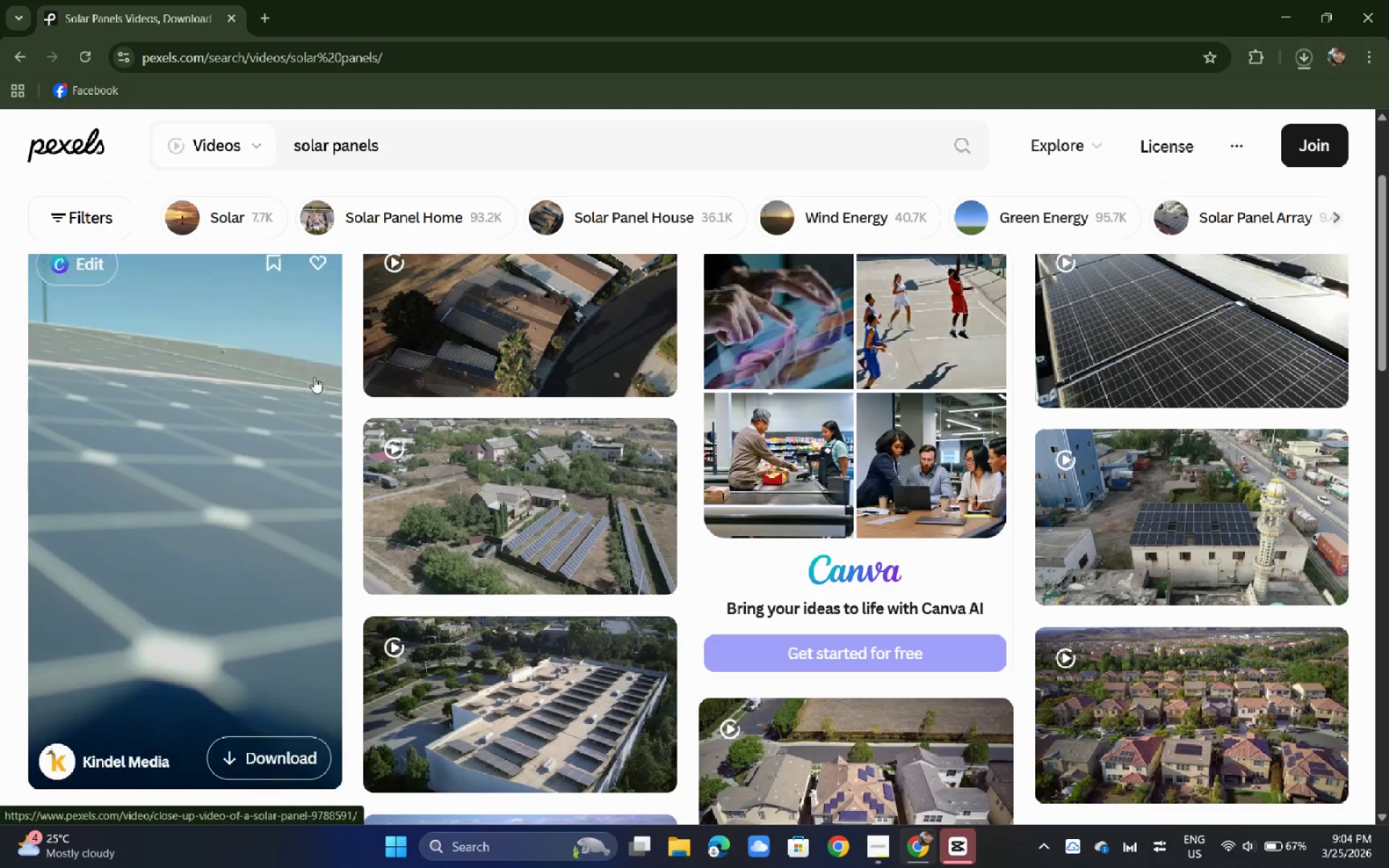 
left_click([270, 374])
 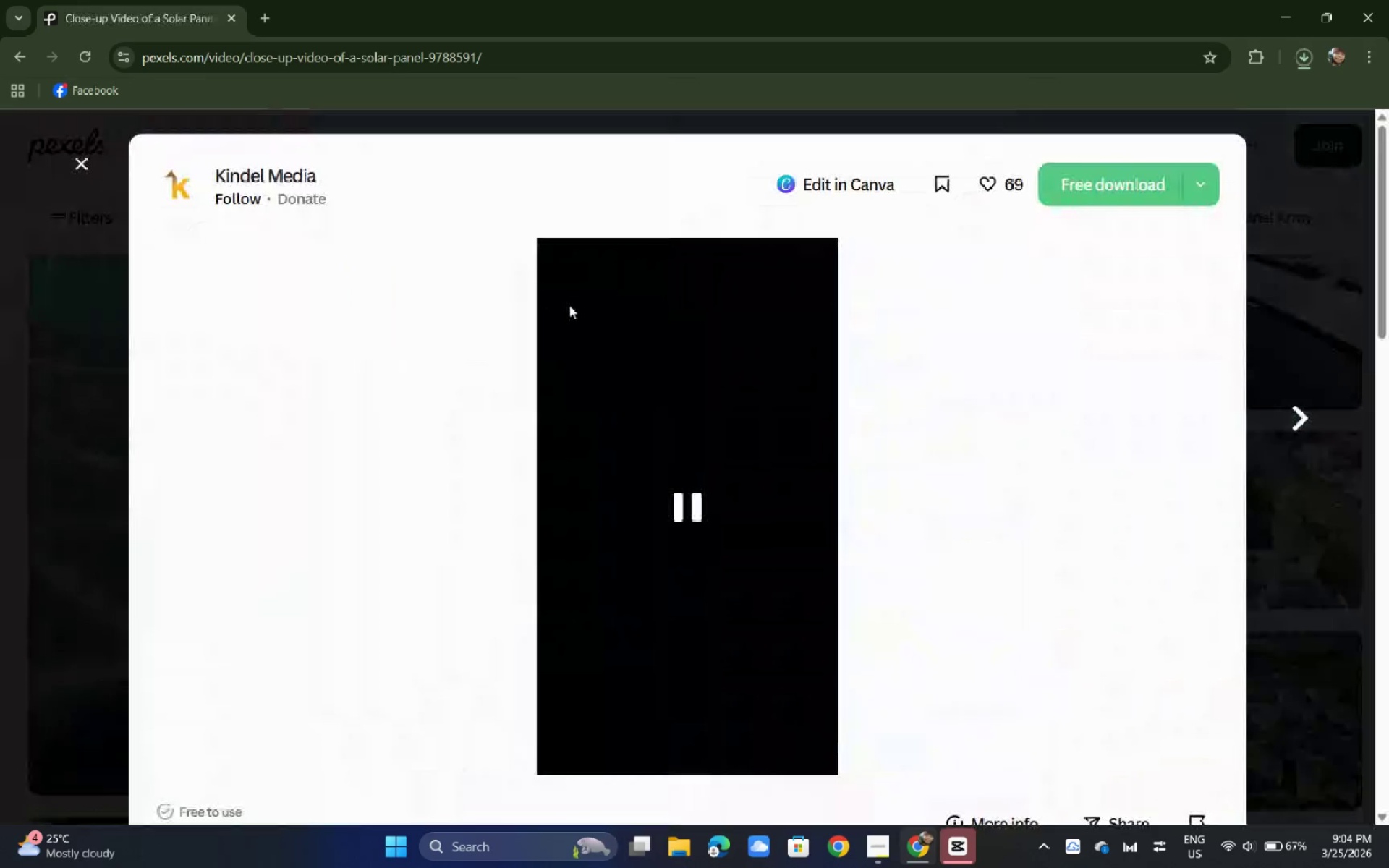 
scroll: coordinate [569, 305], scroll_direction: down, amount: 8.0
 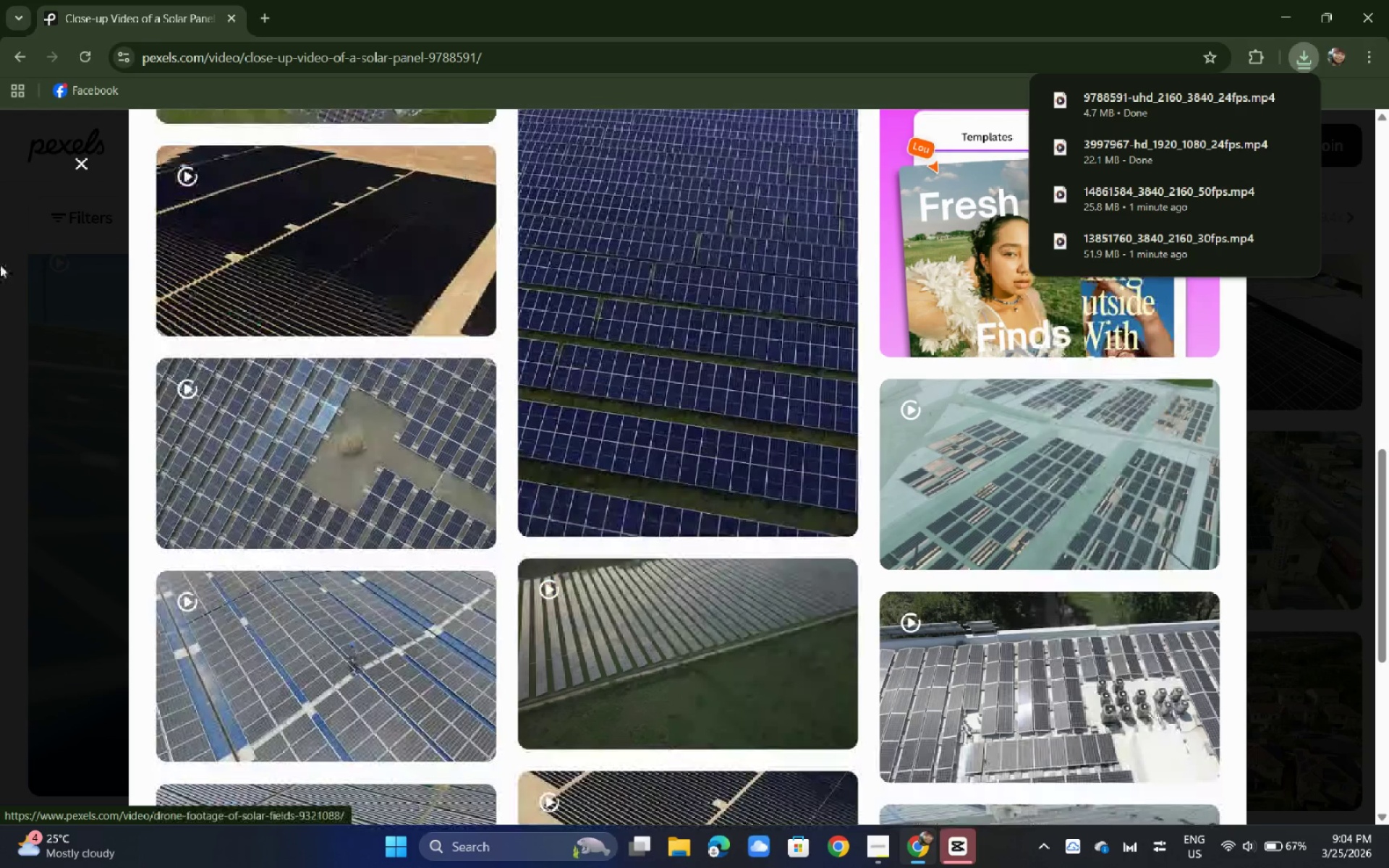 
left_click([0, 265])
 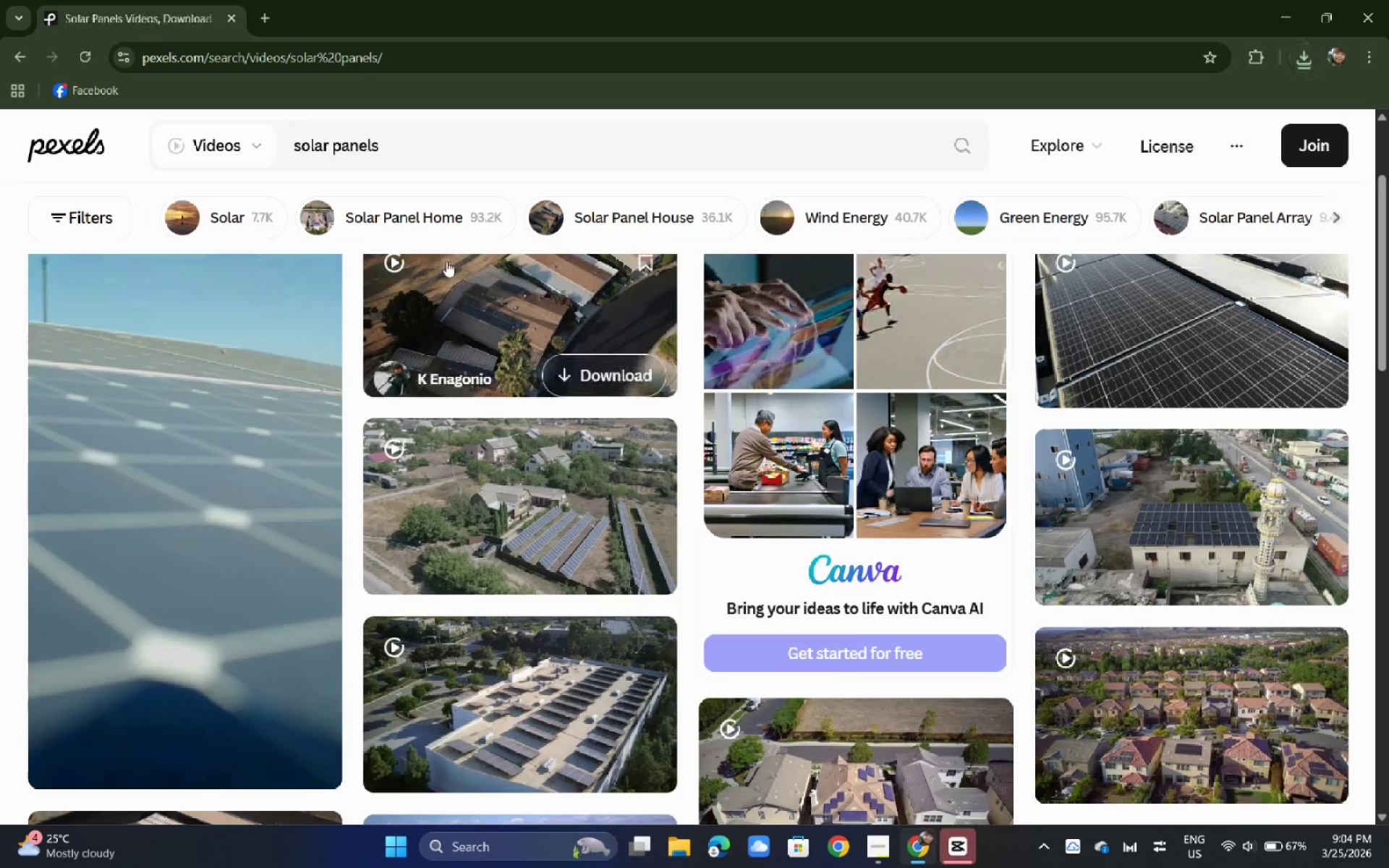 
scroll: coordinate [446, 260], scroll_direction: down, amount: 6.0
 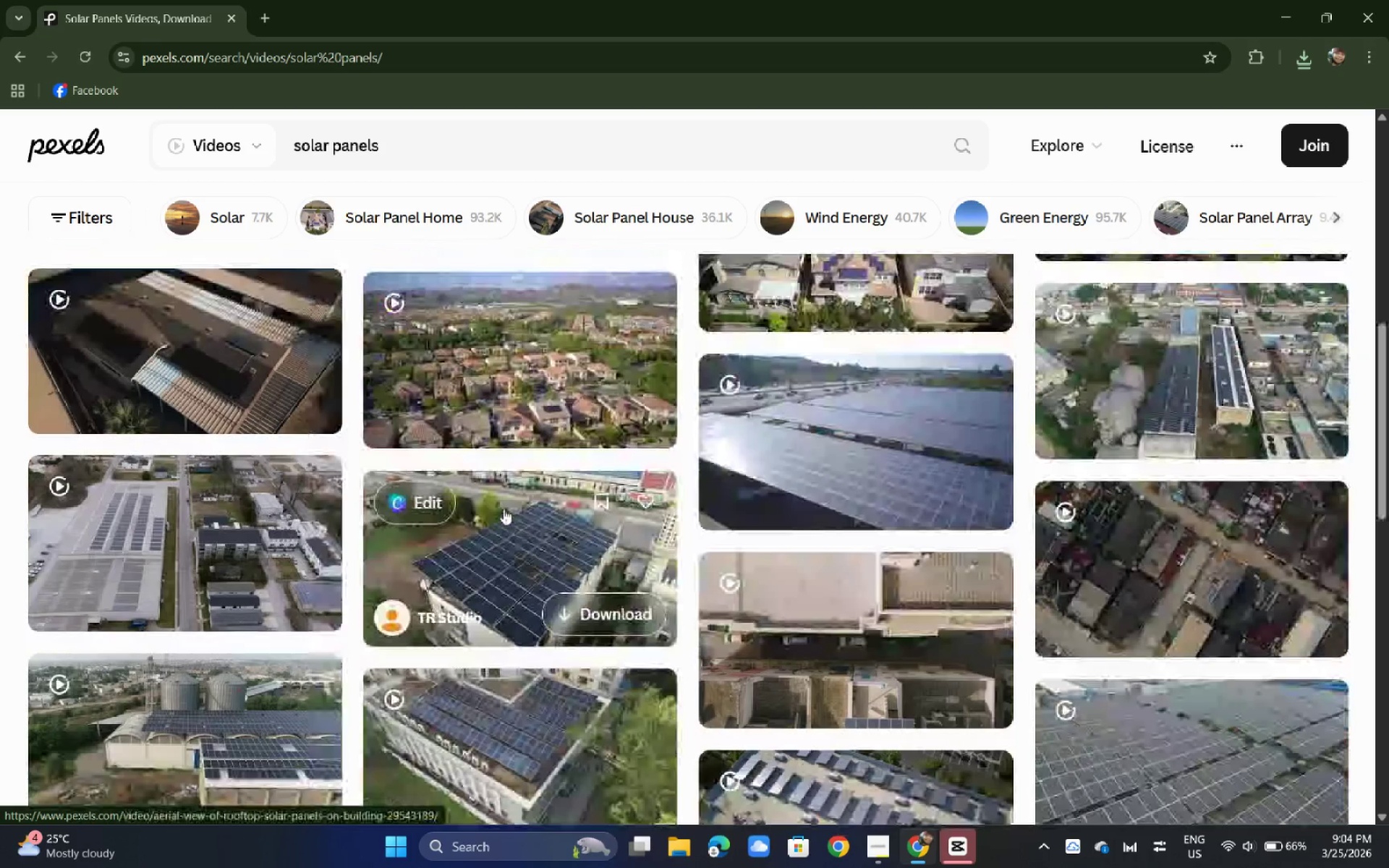 
left_click([506, 509])
 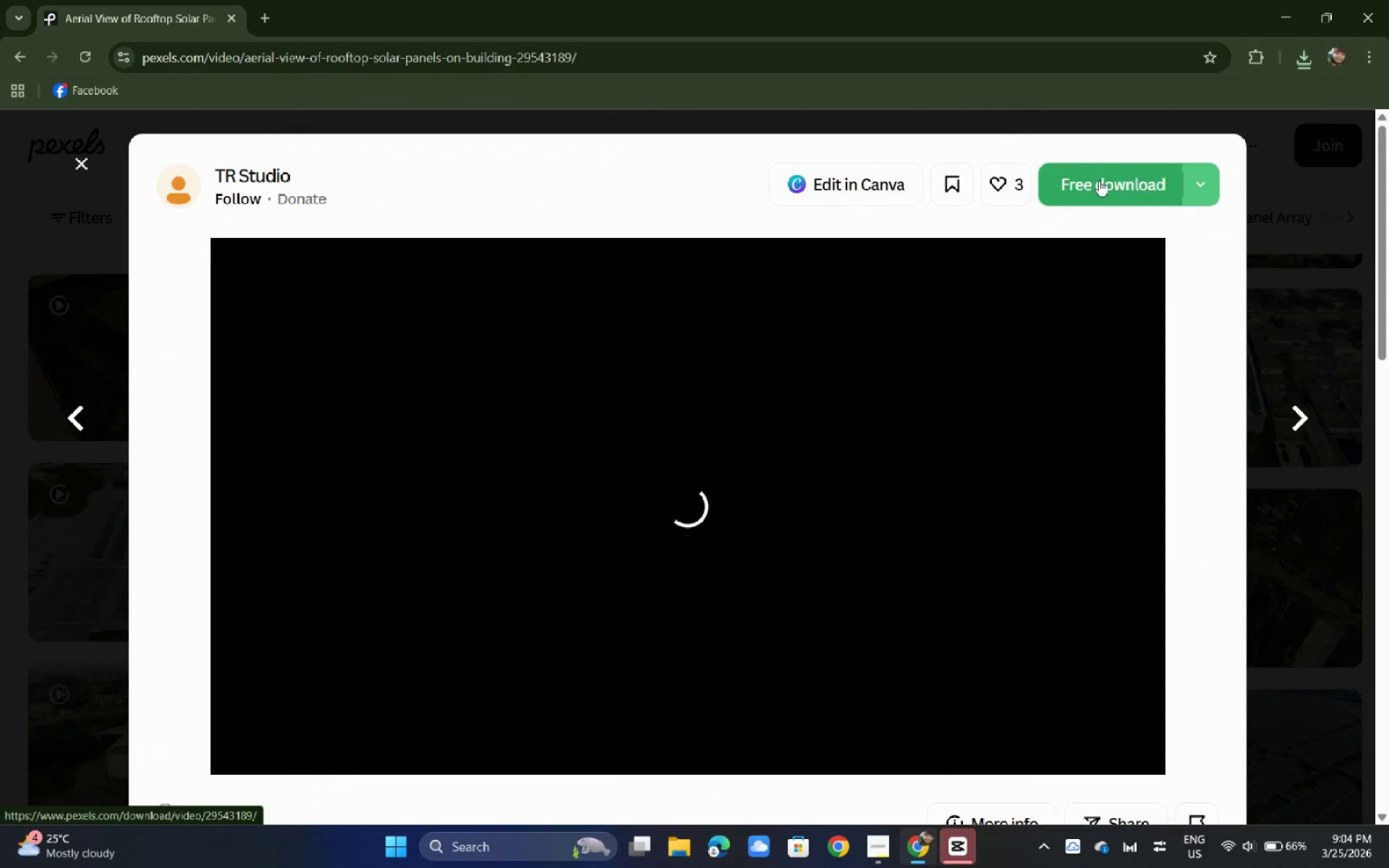 
wait(5.17)
 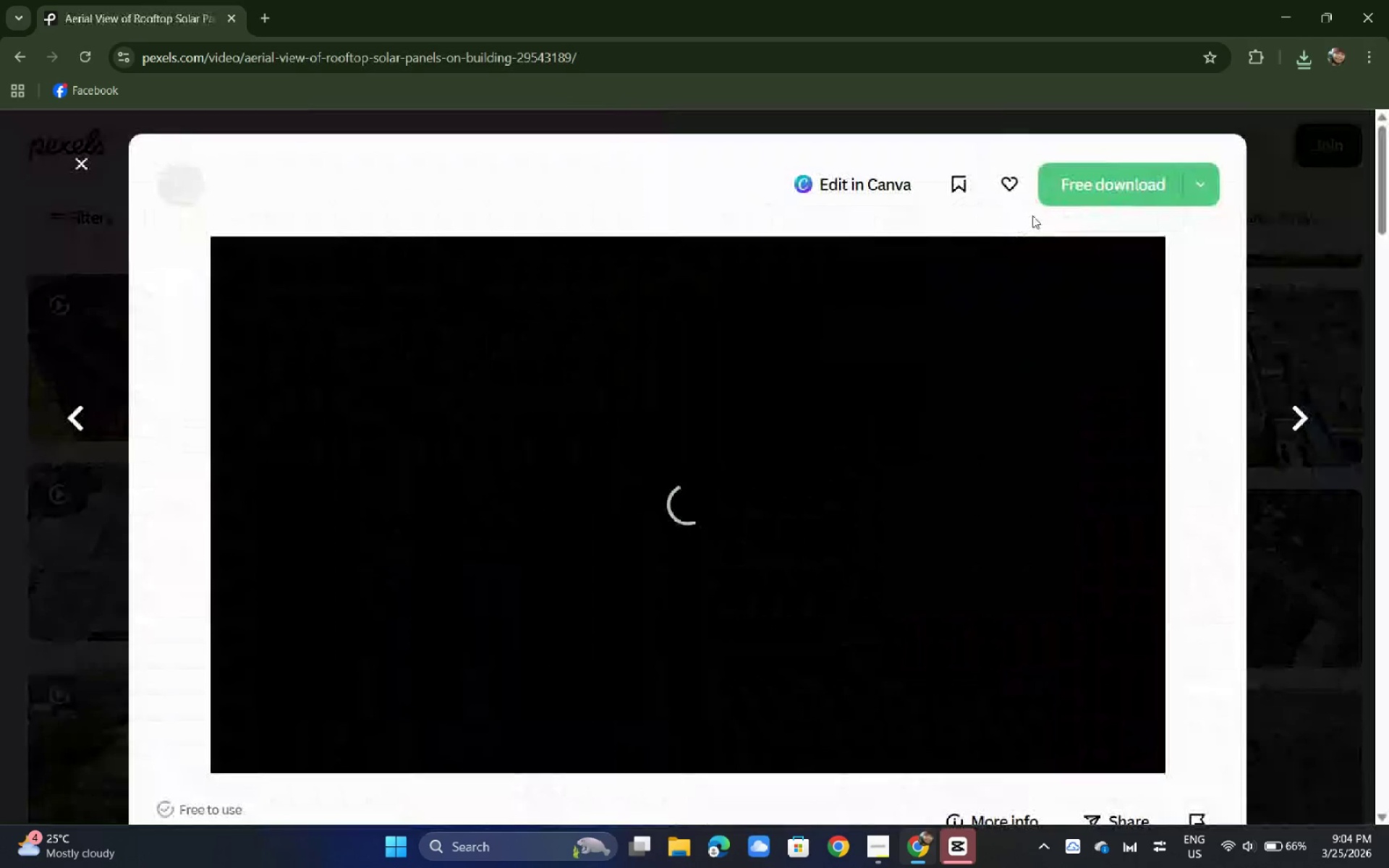 
left_click([1100, 179])
 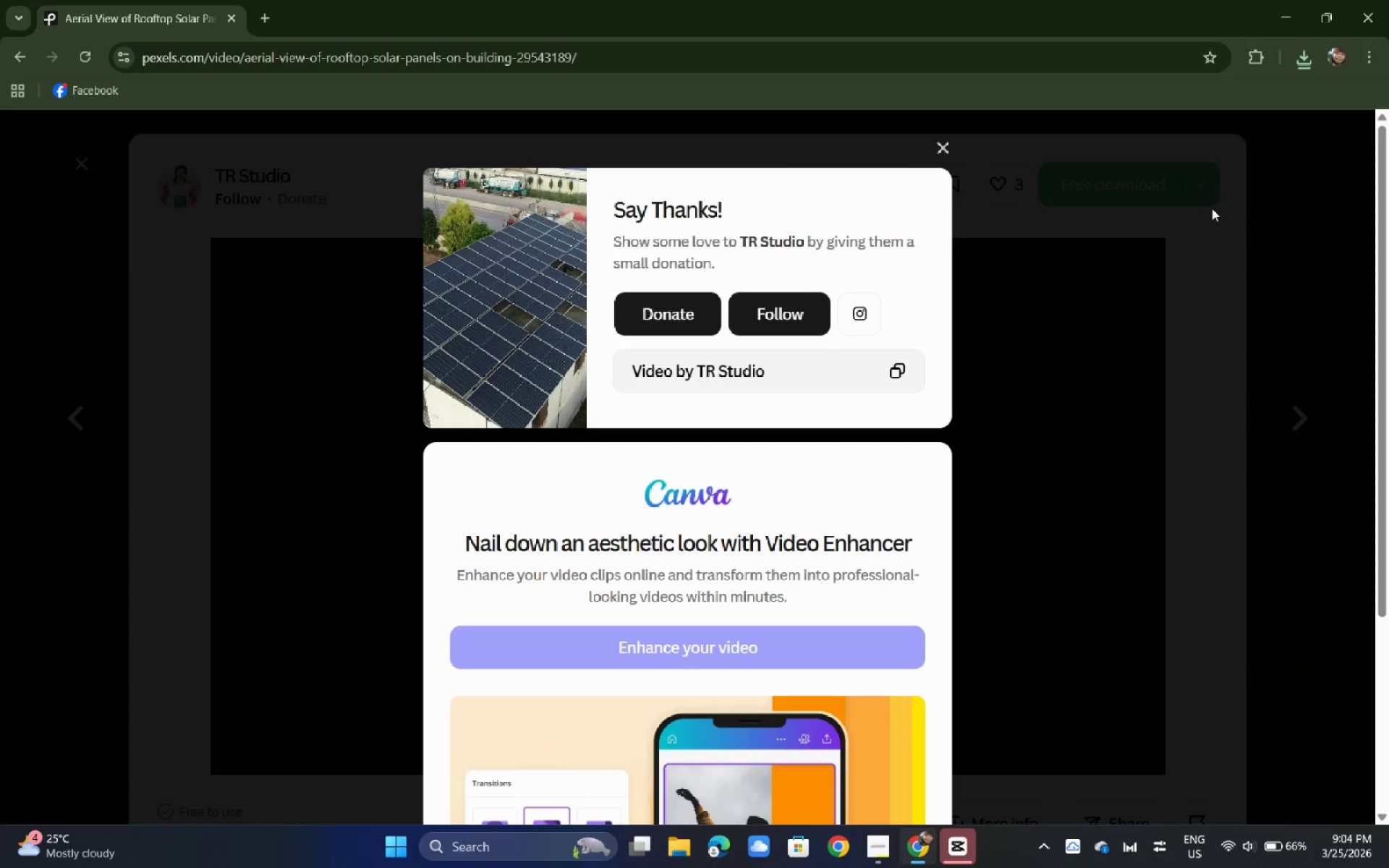 
left_click([1165, 237])
 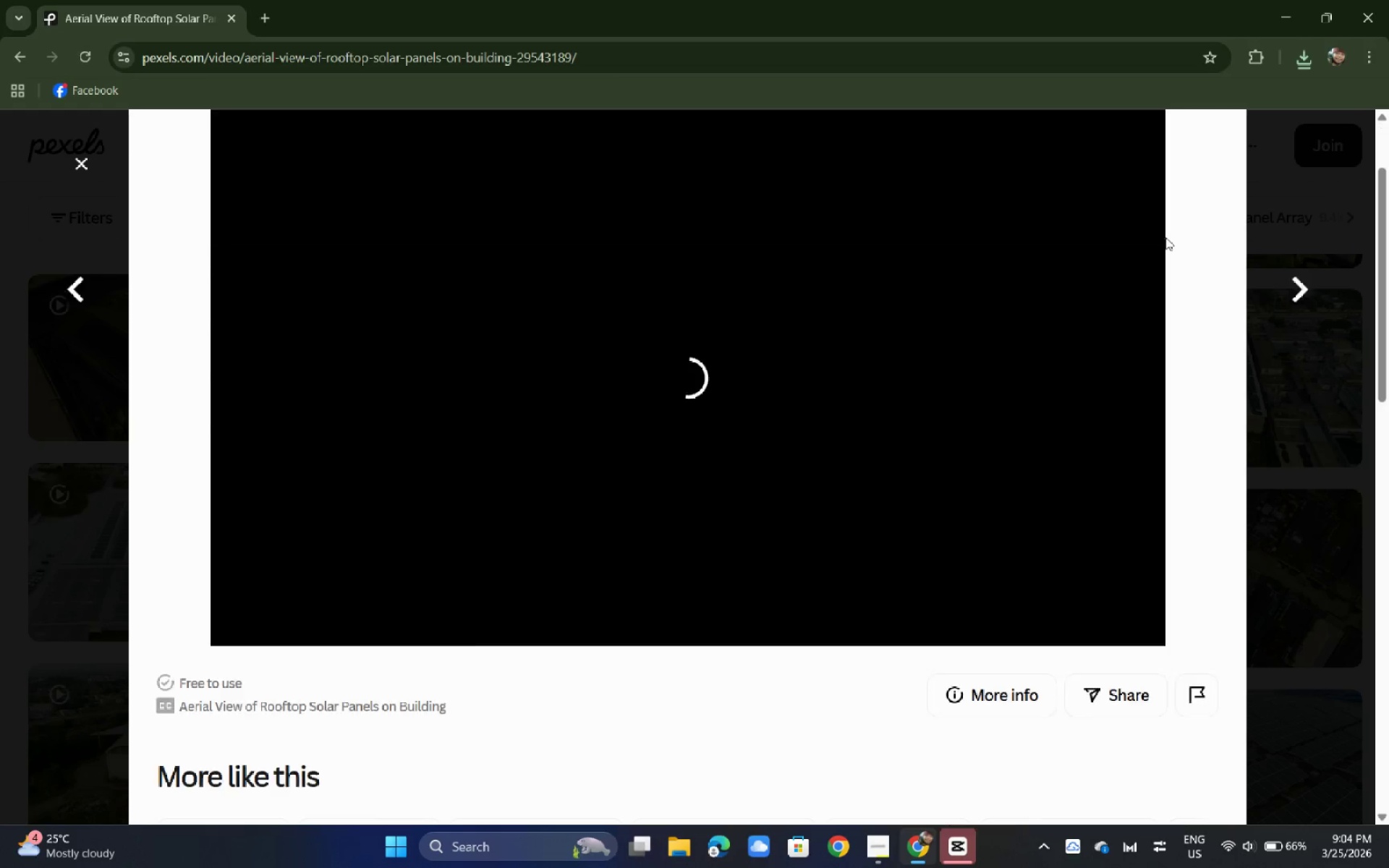 
scroll: coordinate [633, 231], scroll_direction: down, amount: 9.0
 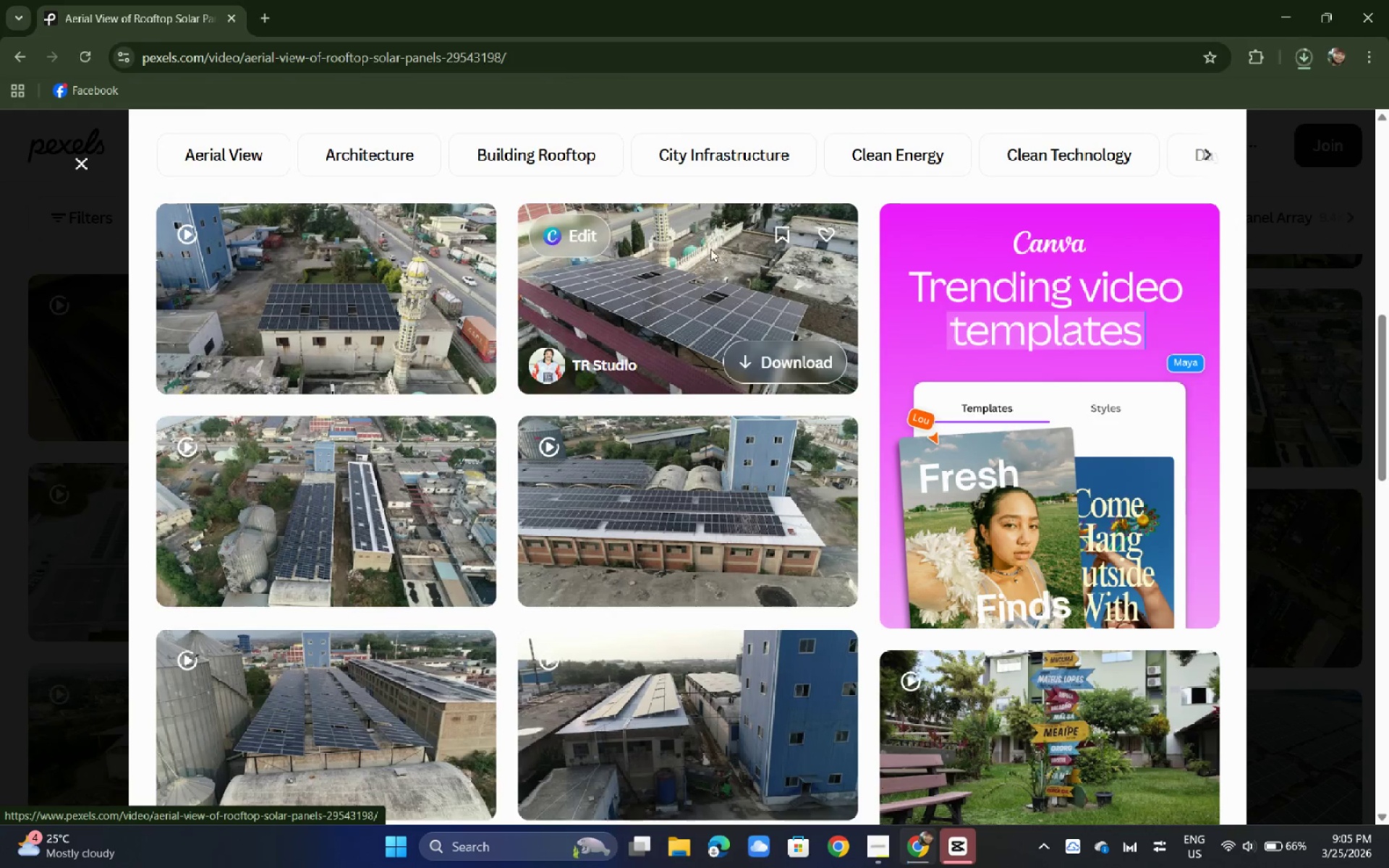 
mouse_move([1026, 163])
 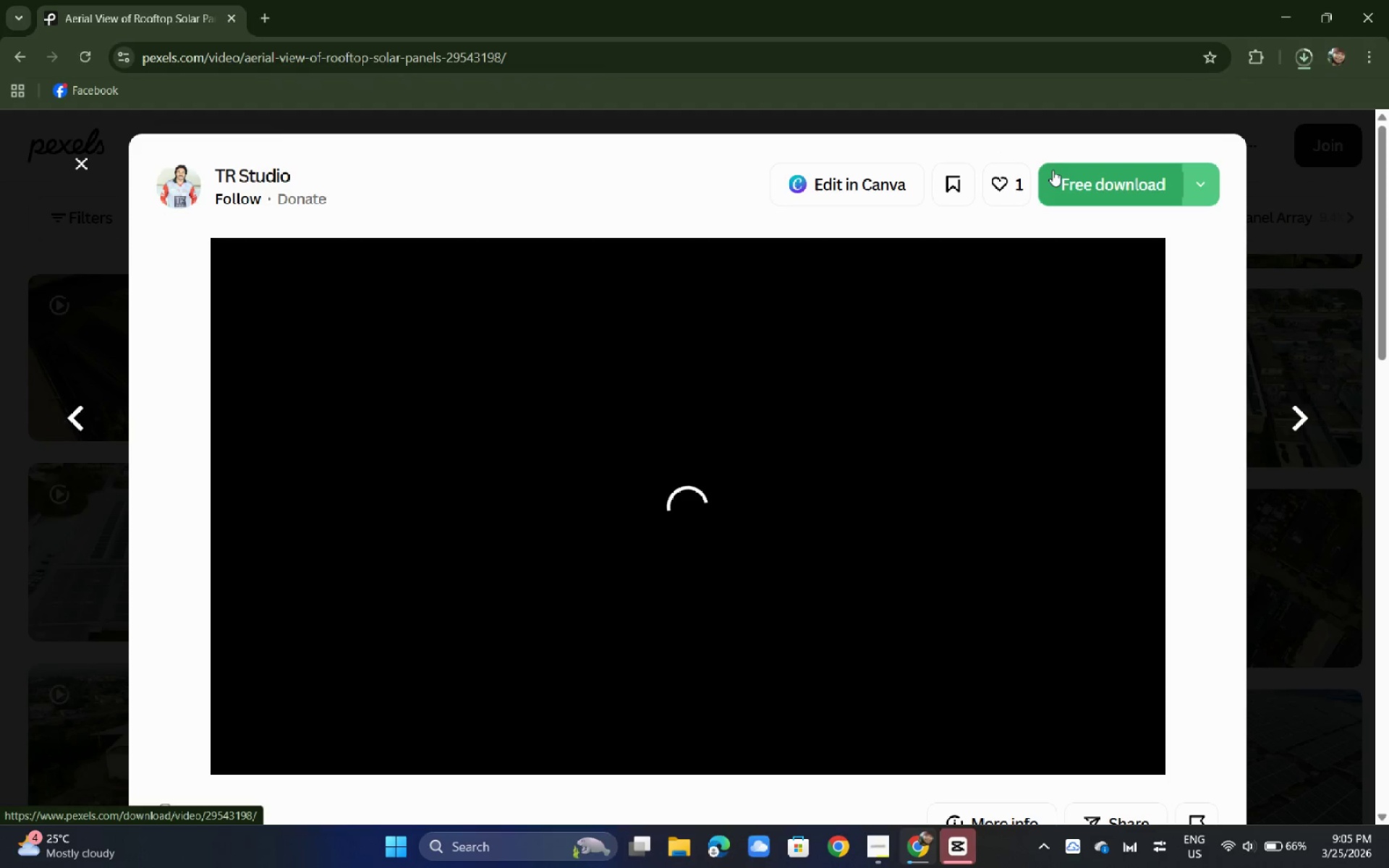 
left_click([1063, 174])
 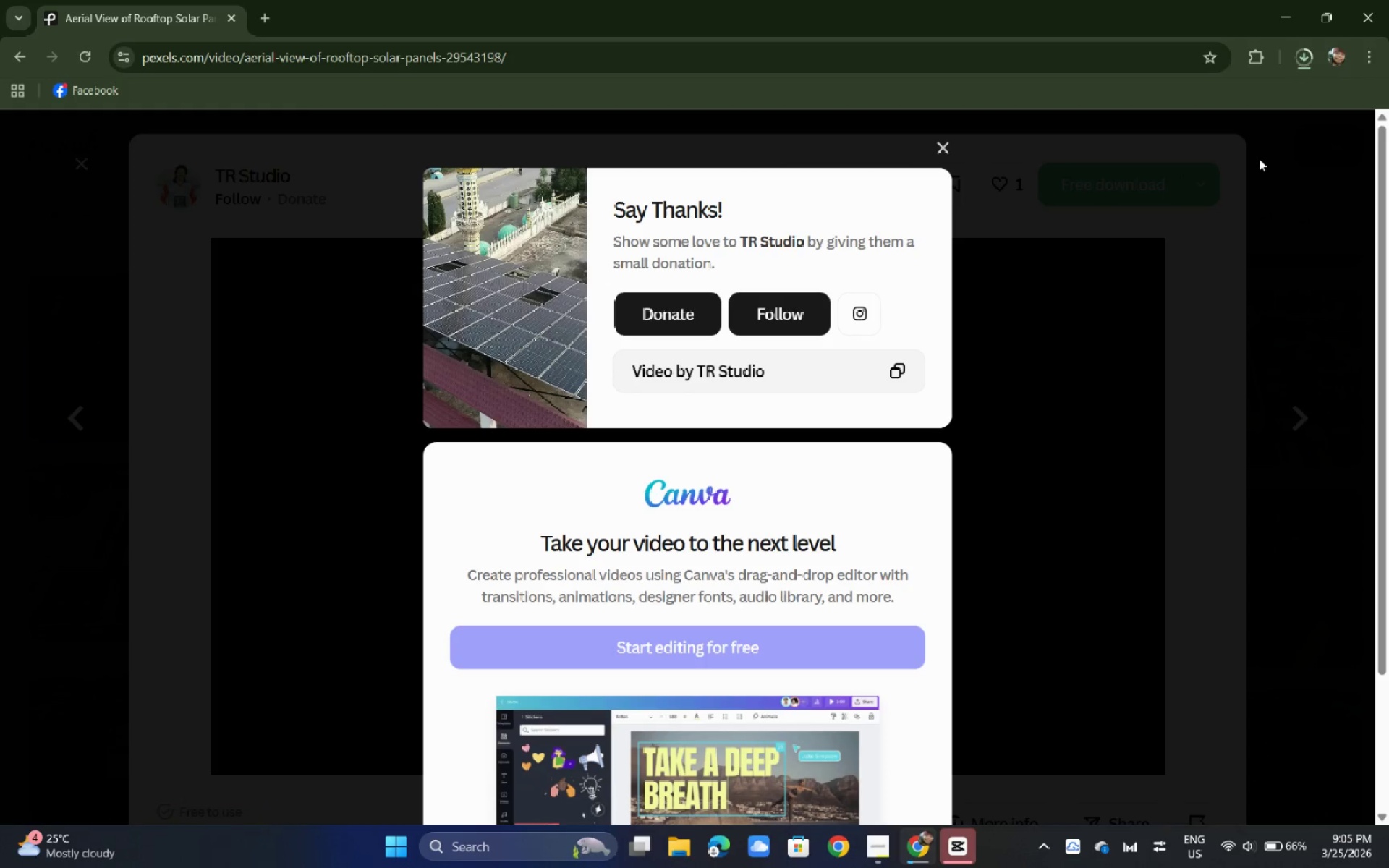 
left_click([1259, 158])
 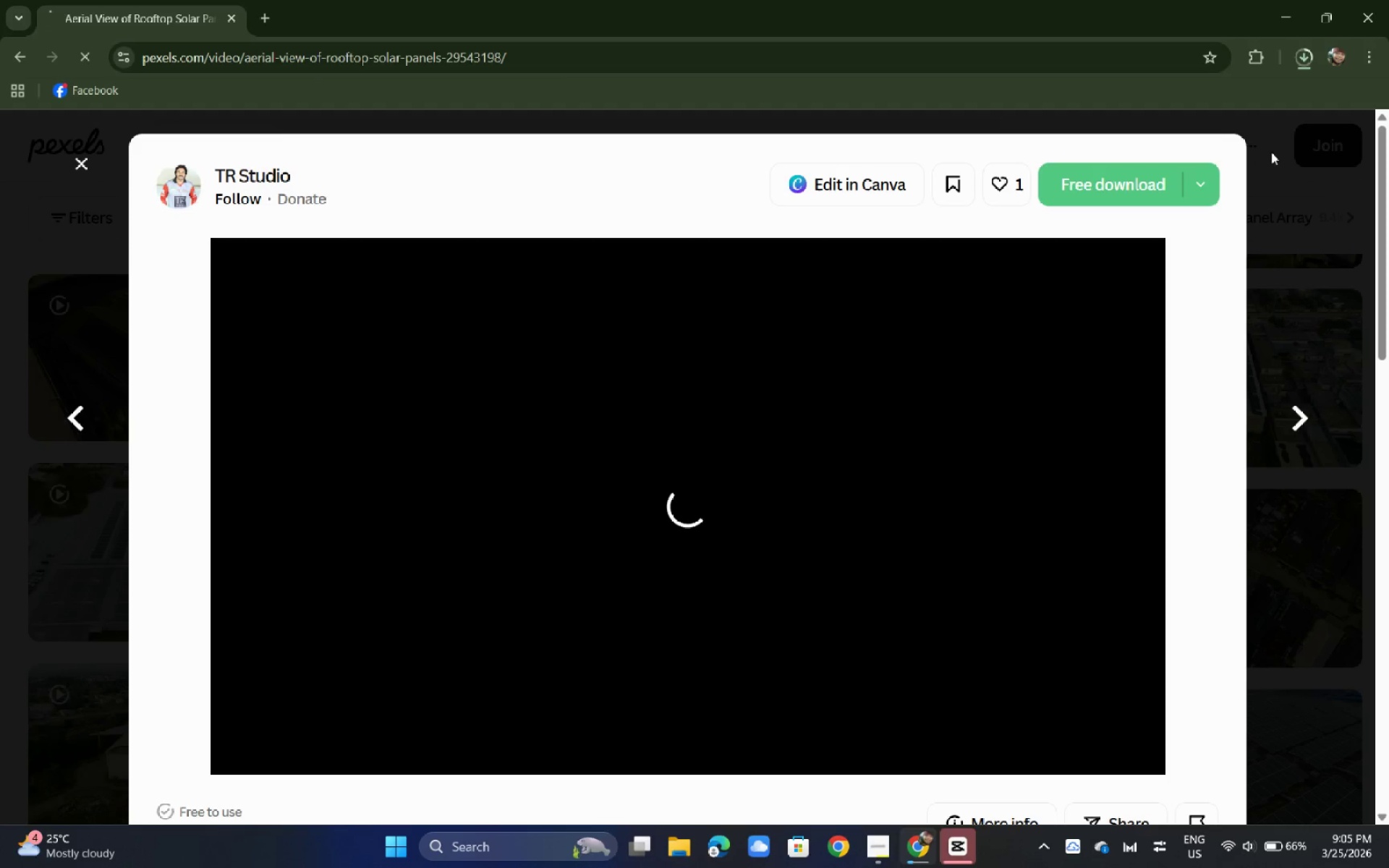 
left_click([1271, 152])
 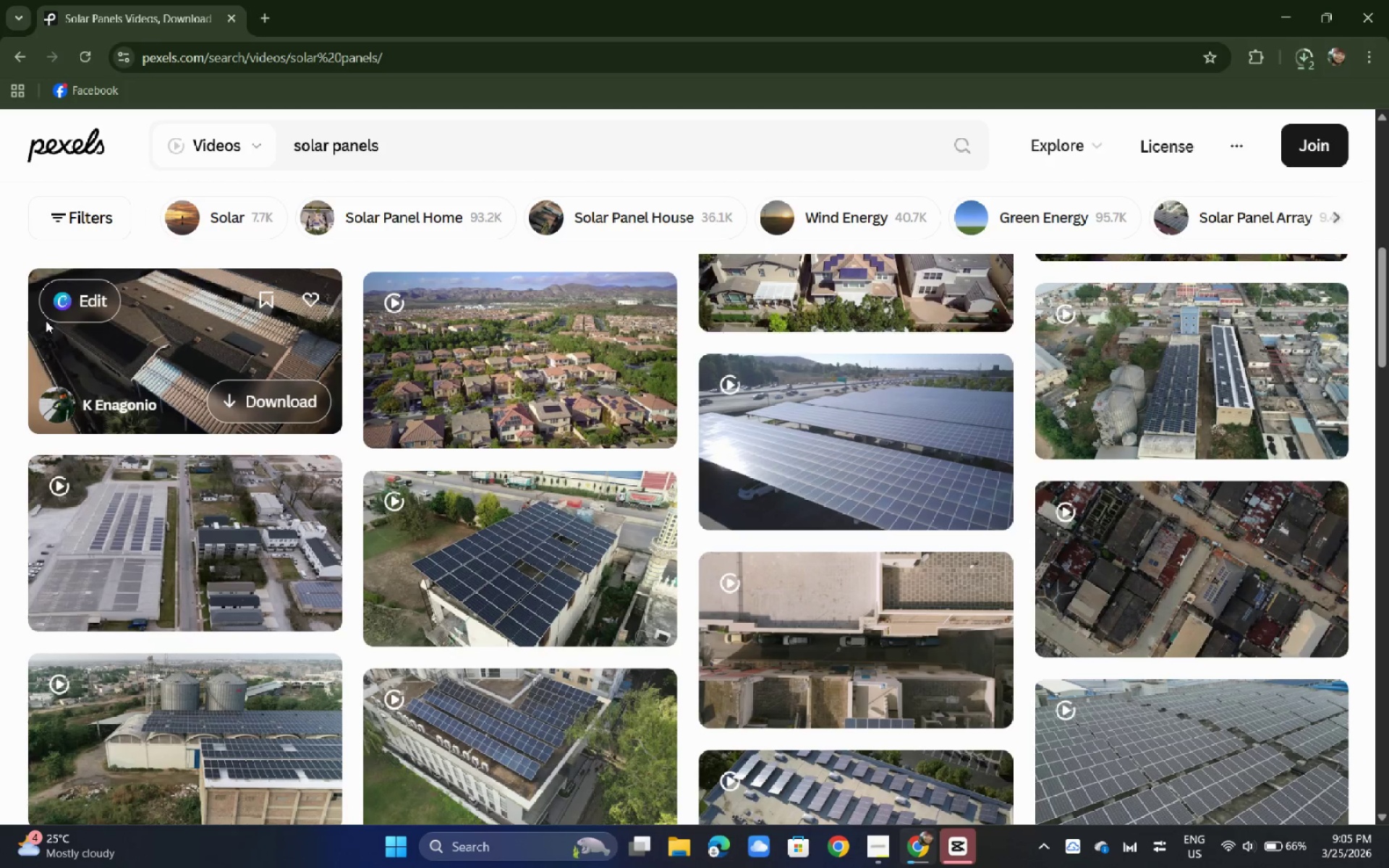 
wait(8.94)
 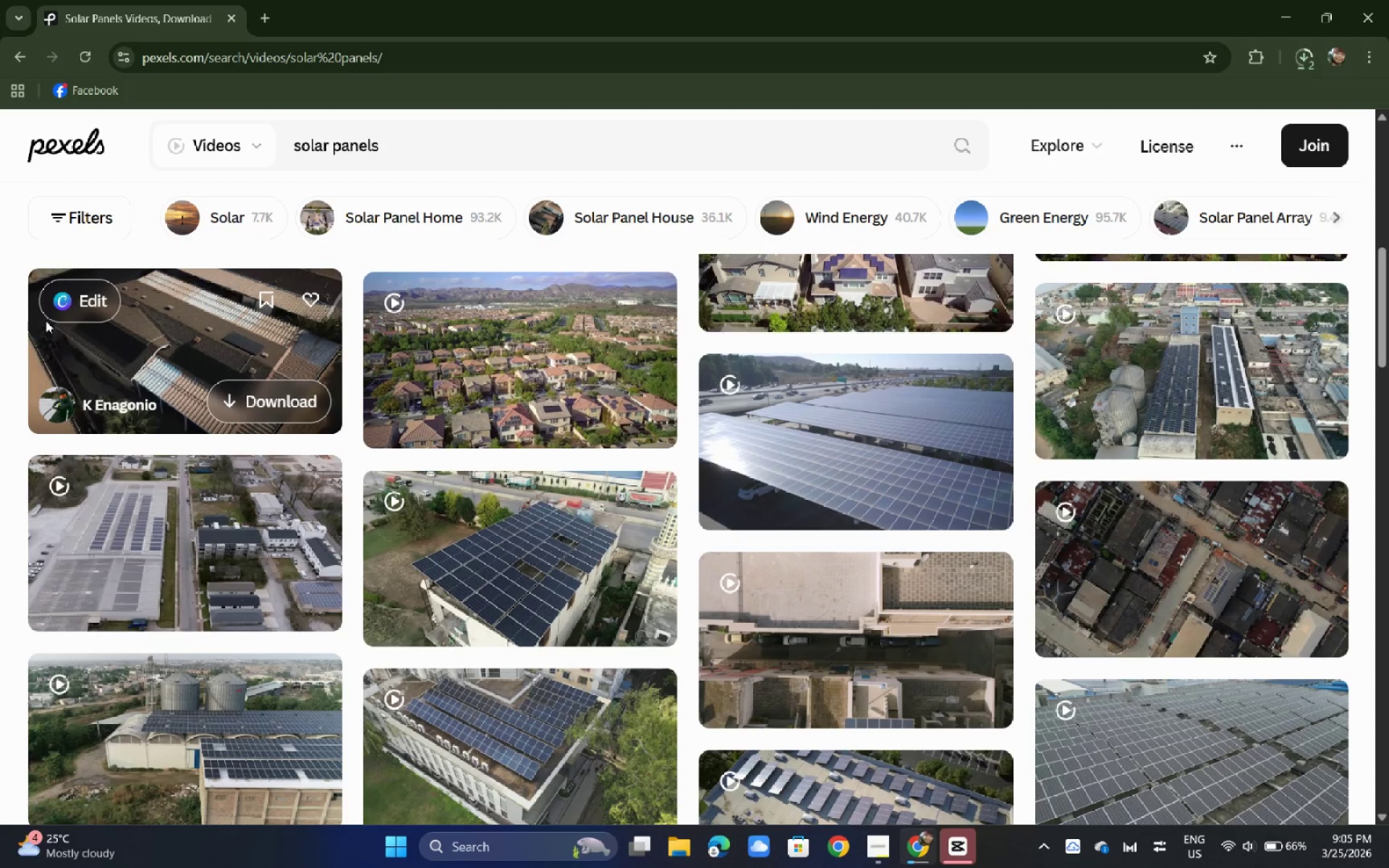 
scroll: coordinate [46, 320], scroll_direction: down, amount: 13.0
 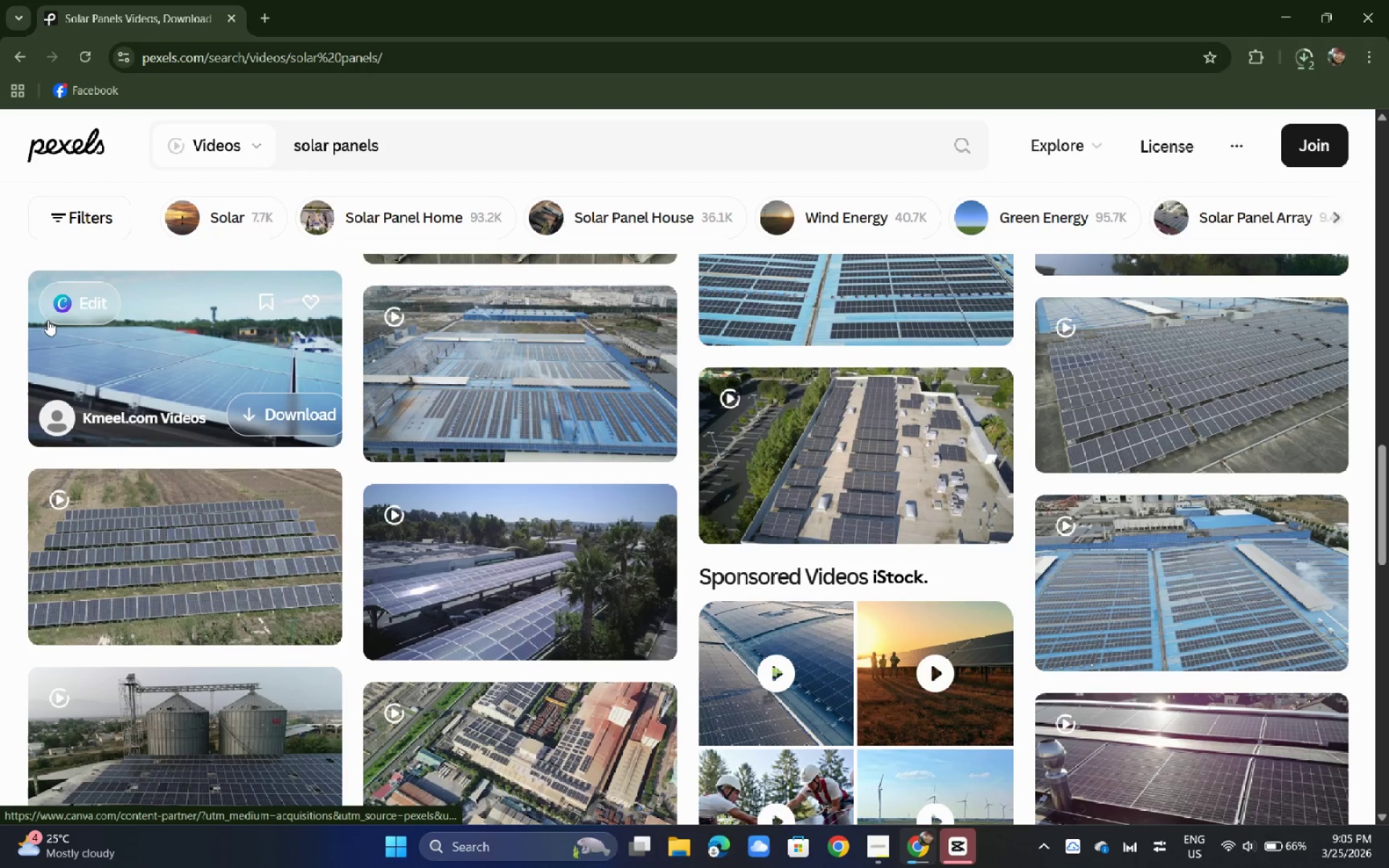 
key(Alt+AltLeft)
 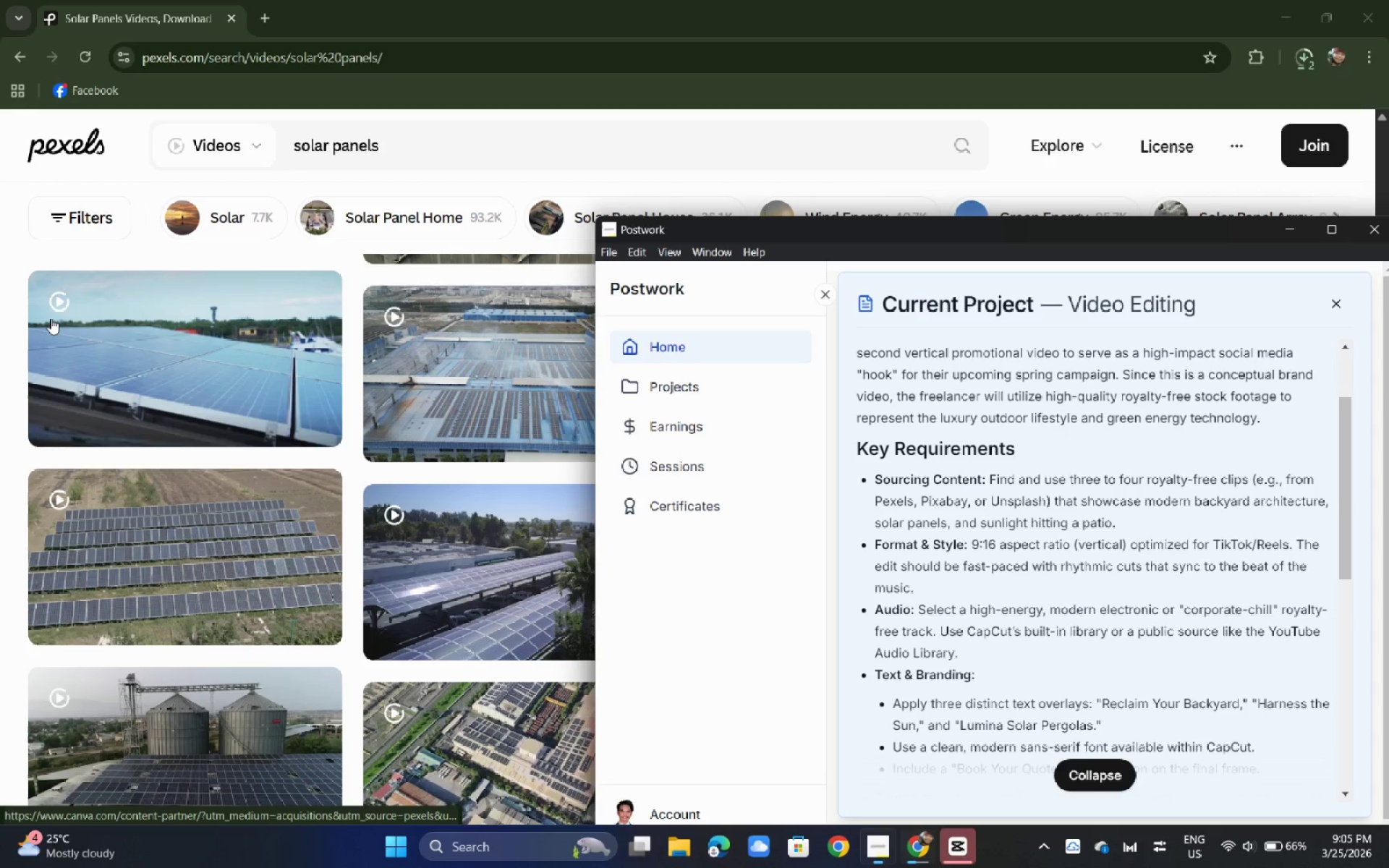 
key(Alt+Tab)